 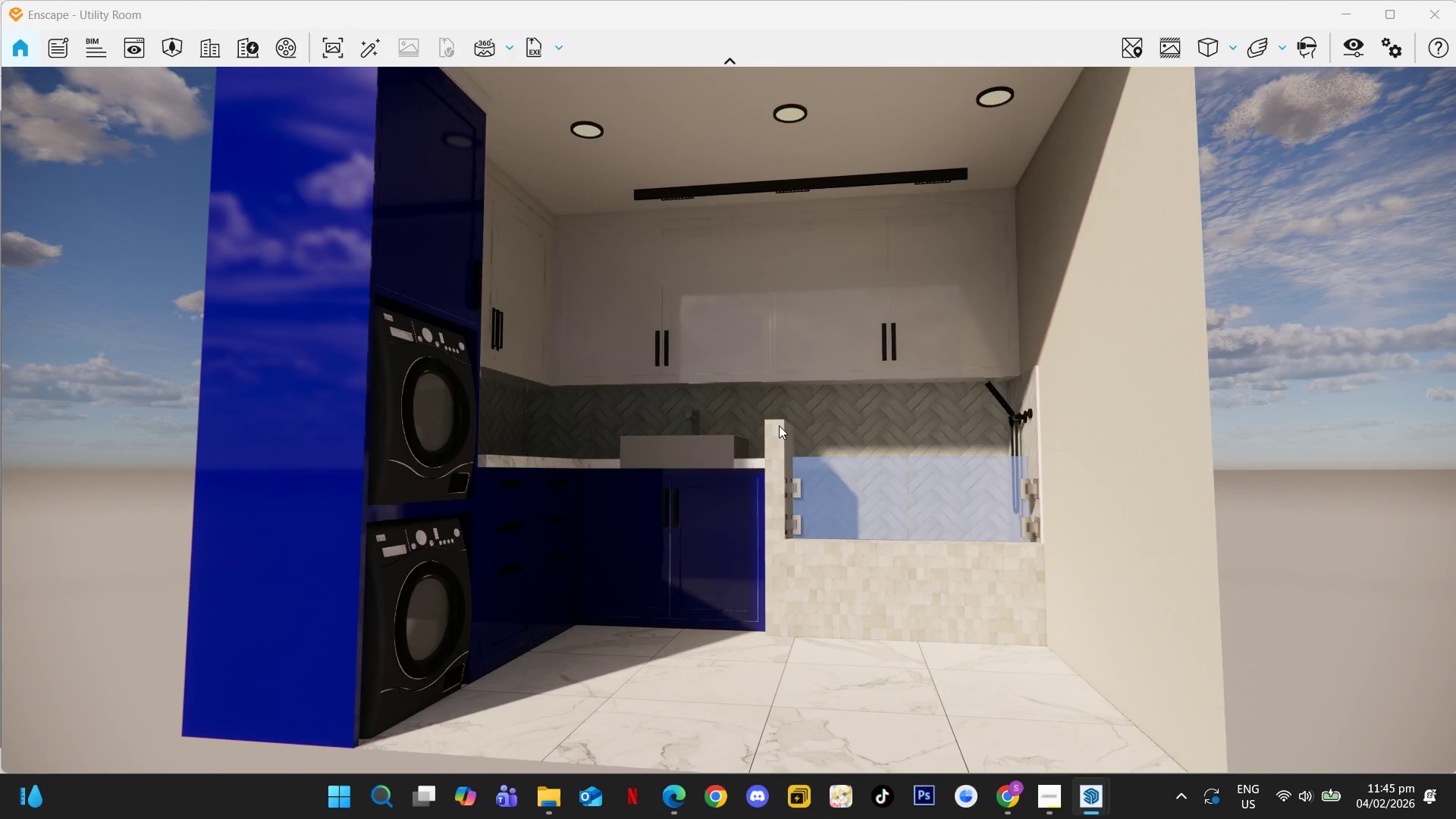 
left_click_drag(start_coordinate=[796, 437], to_coordinate=[846, 474])
 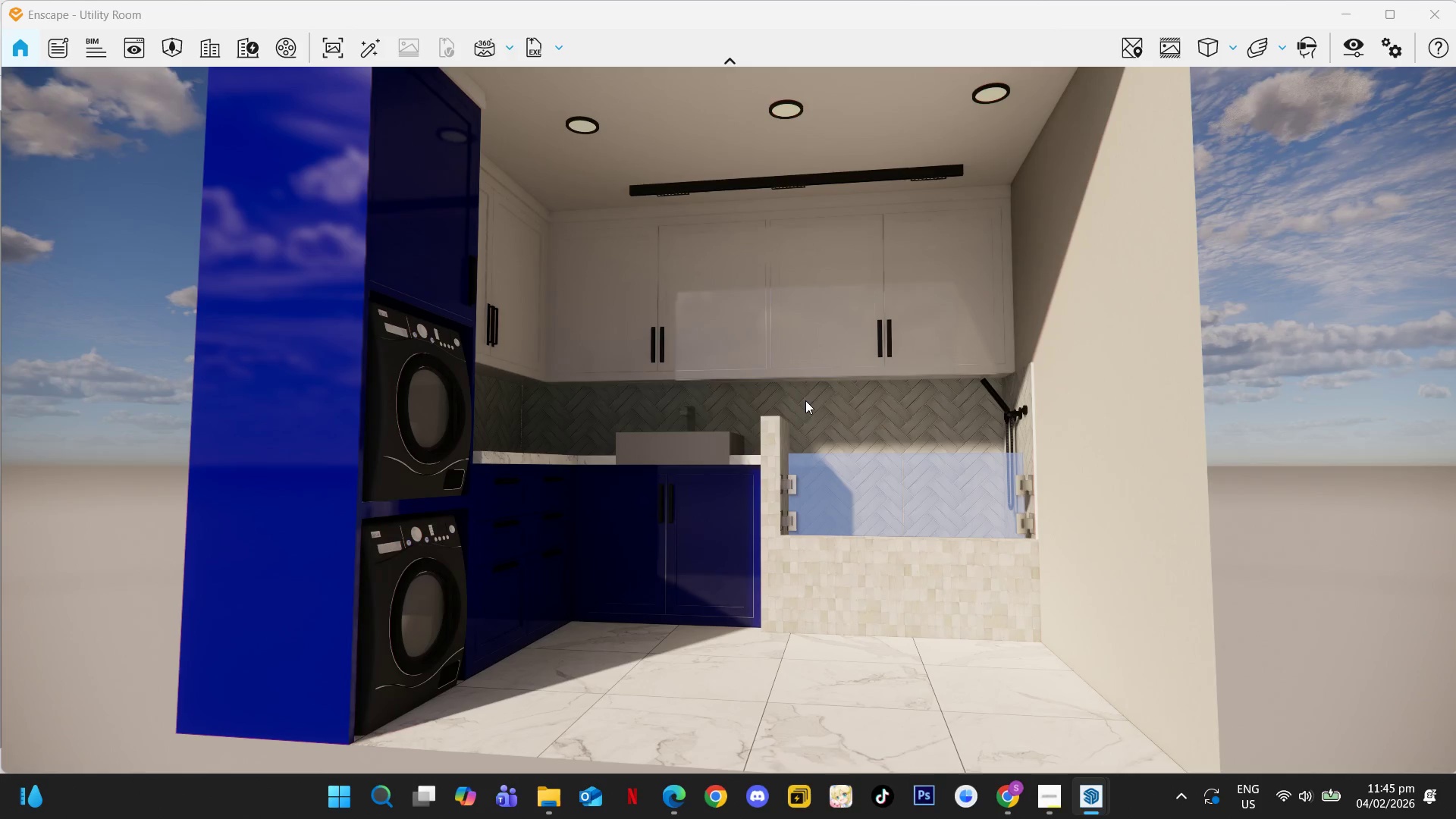 
key(Alt+Tab)
 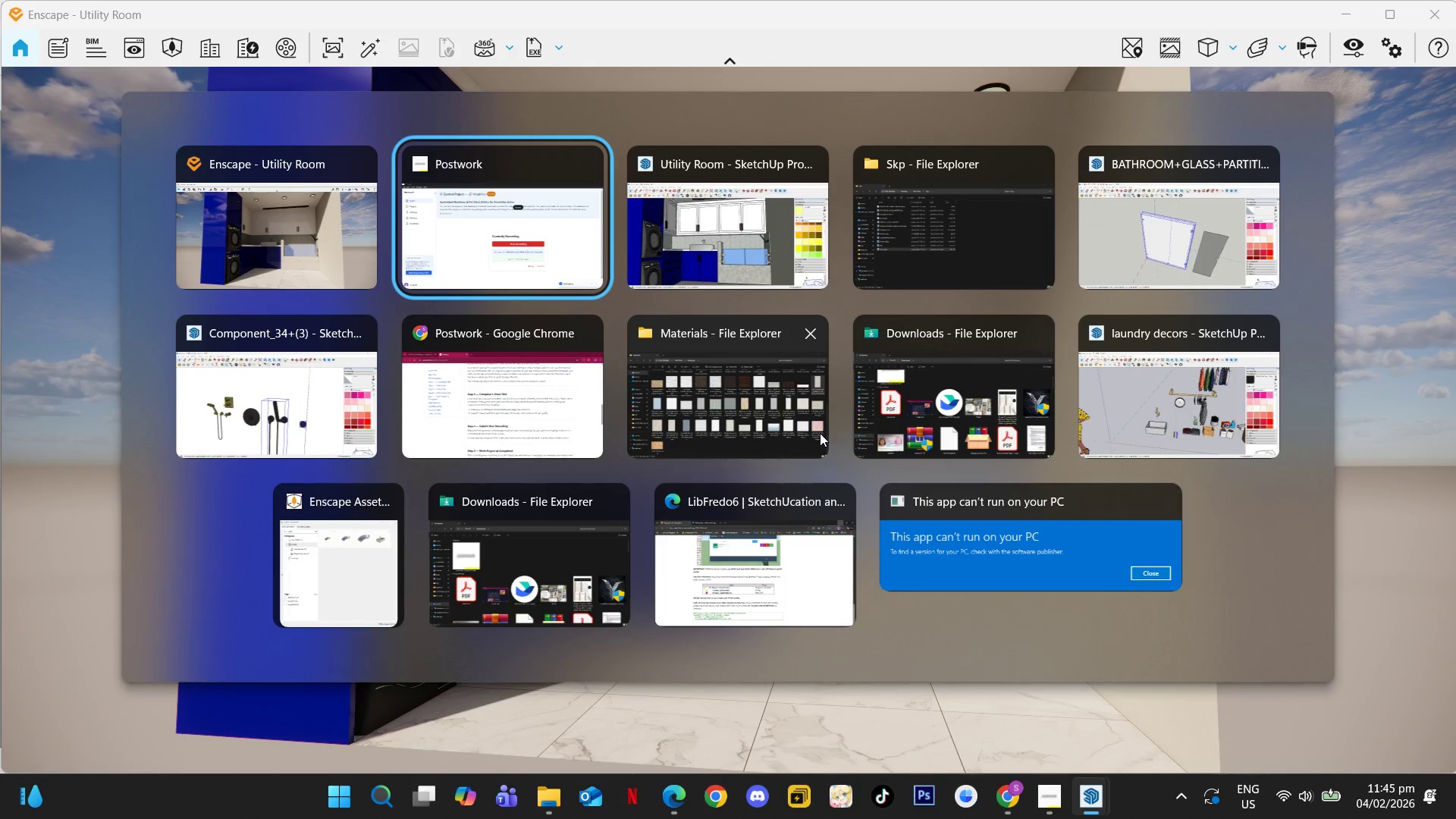 
key(Alt+Tab)
 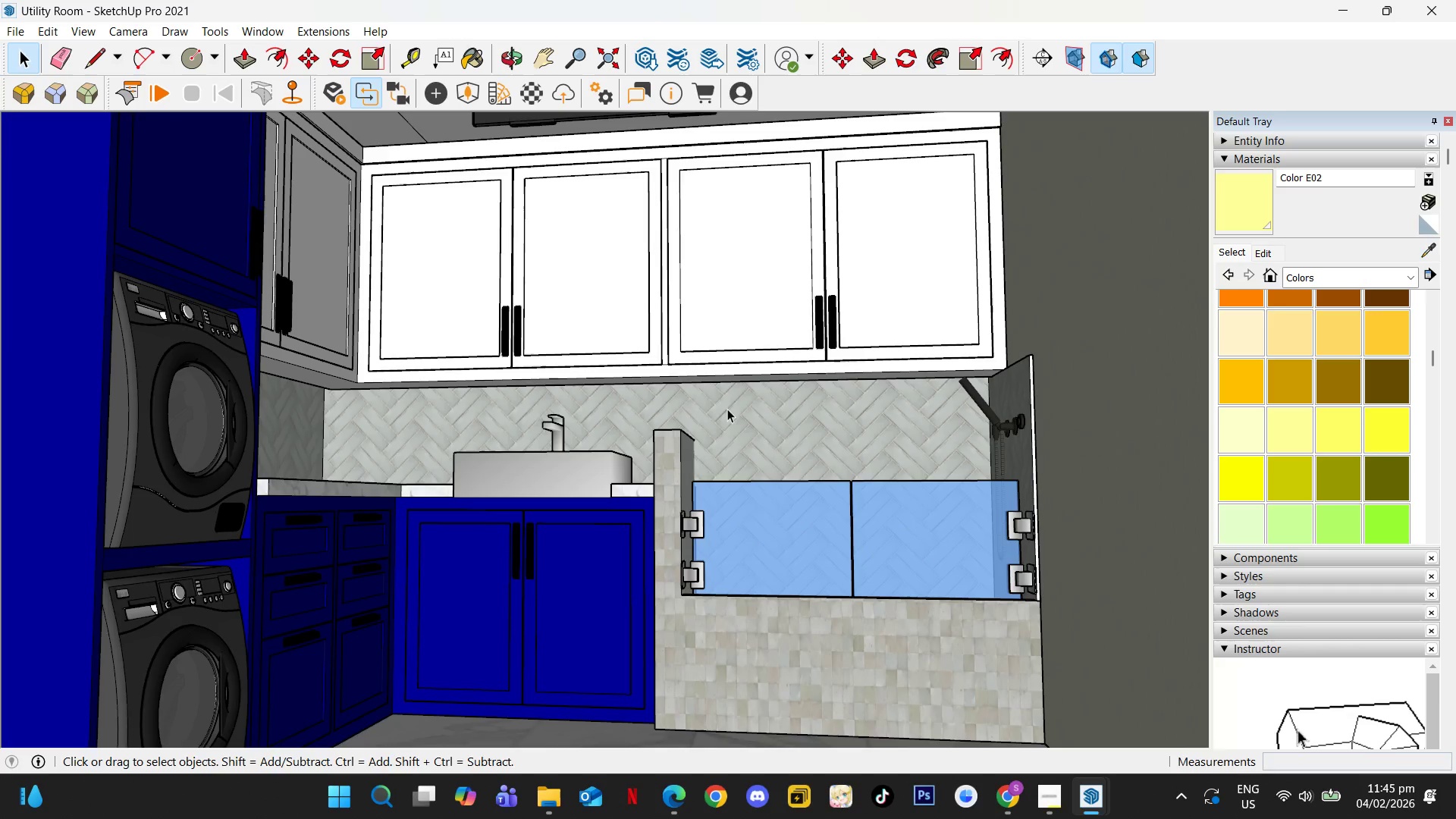 
scroll: coordinate [692, 408], scroll_direction: down, amount: 4.0
 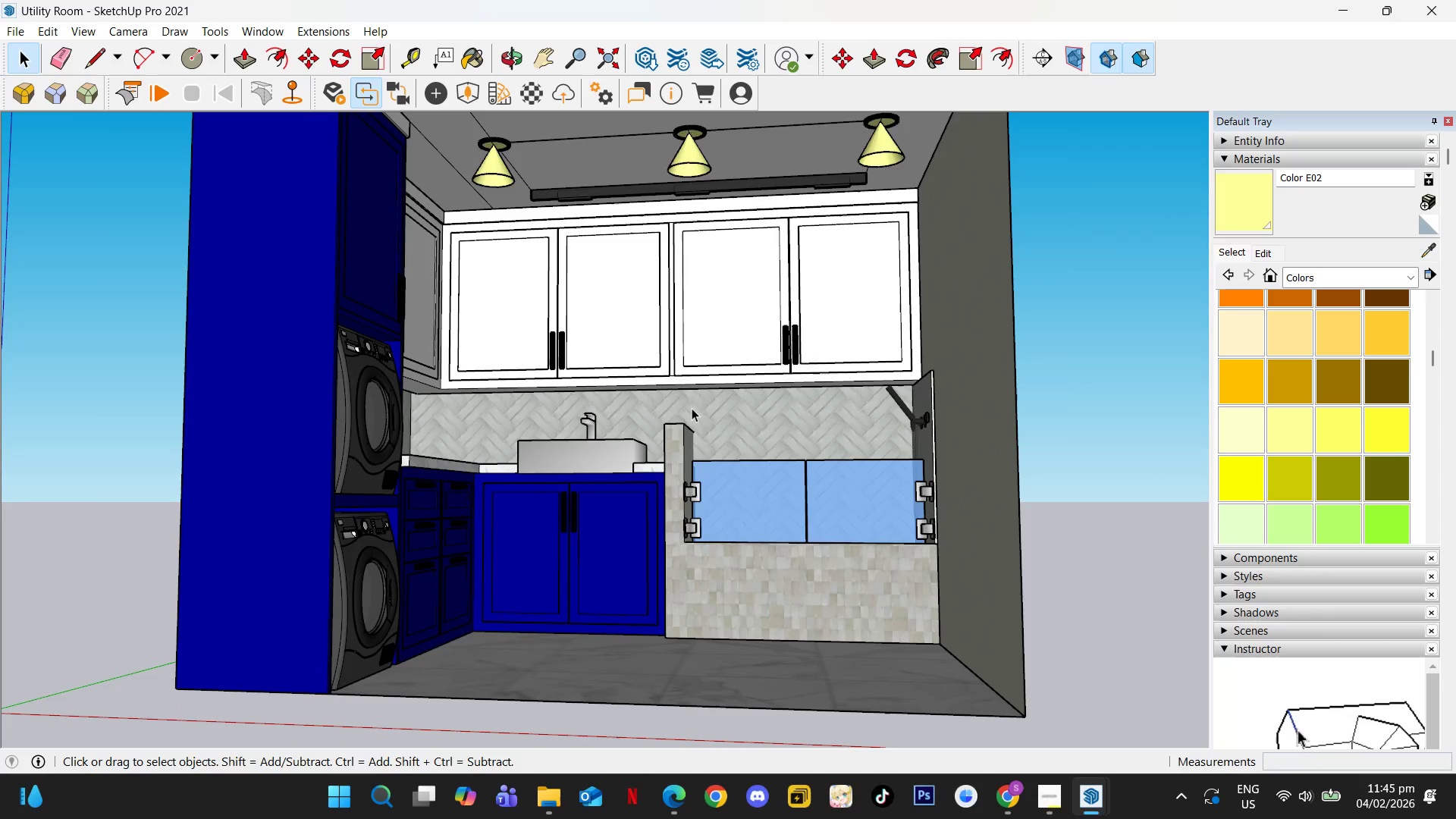 
key(Control+S)
 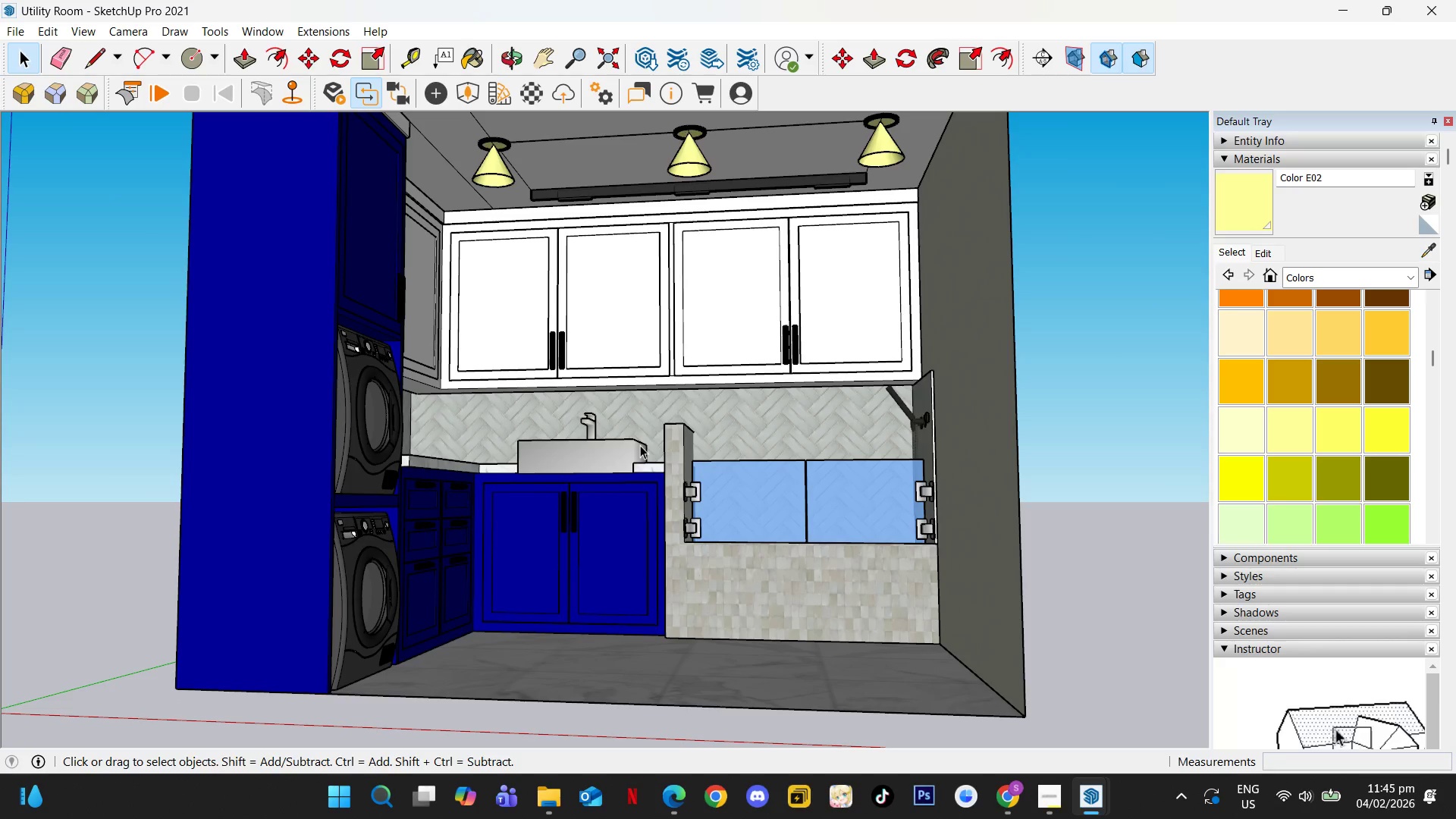 
scroll: coordinate [618, 451], scroll_direction: down, amount: 5.0
 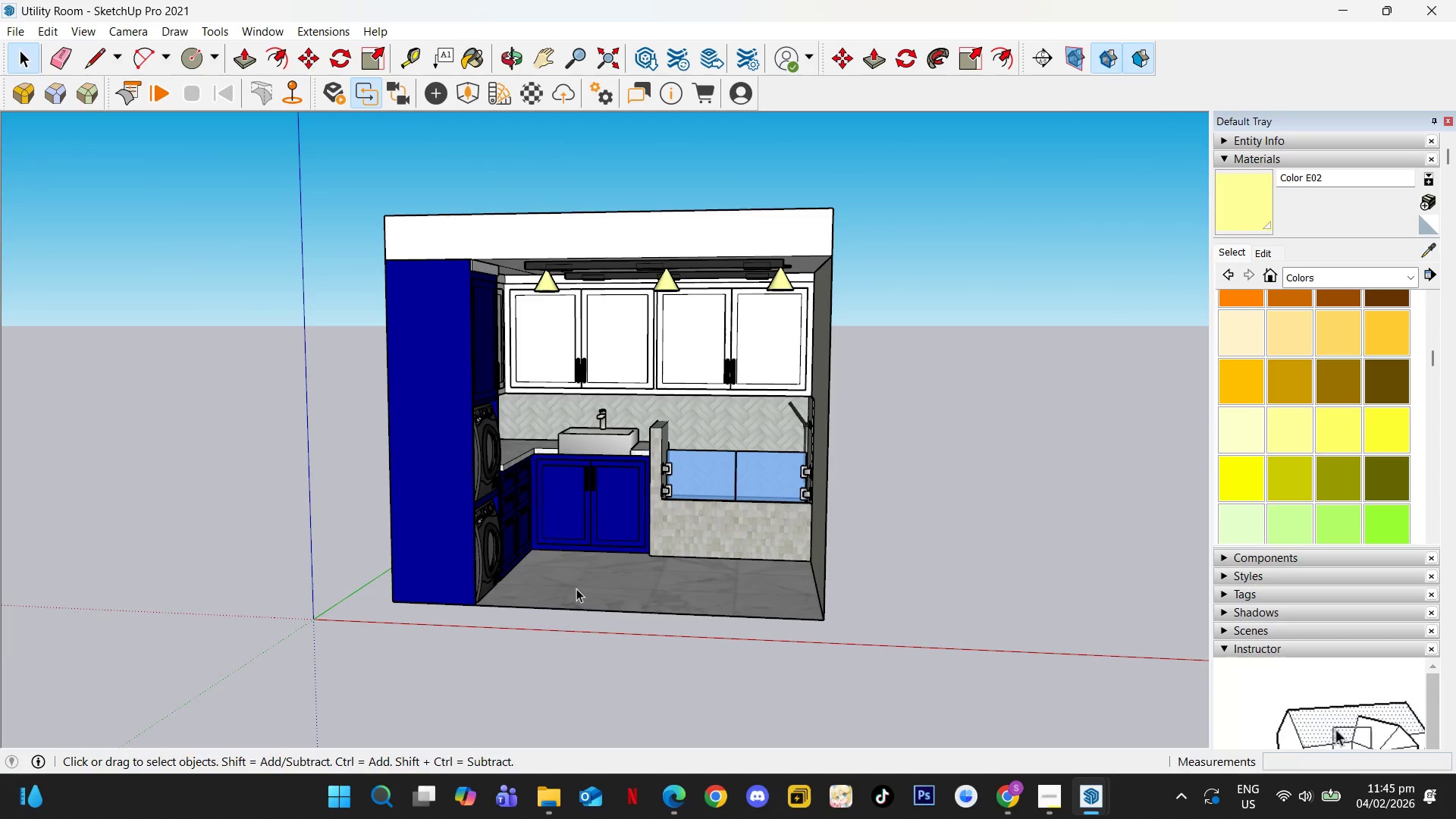 
key(R)
 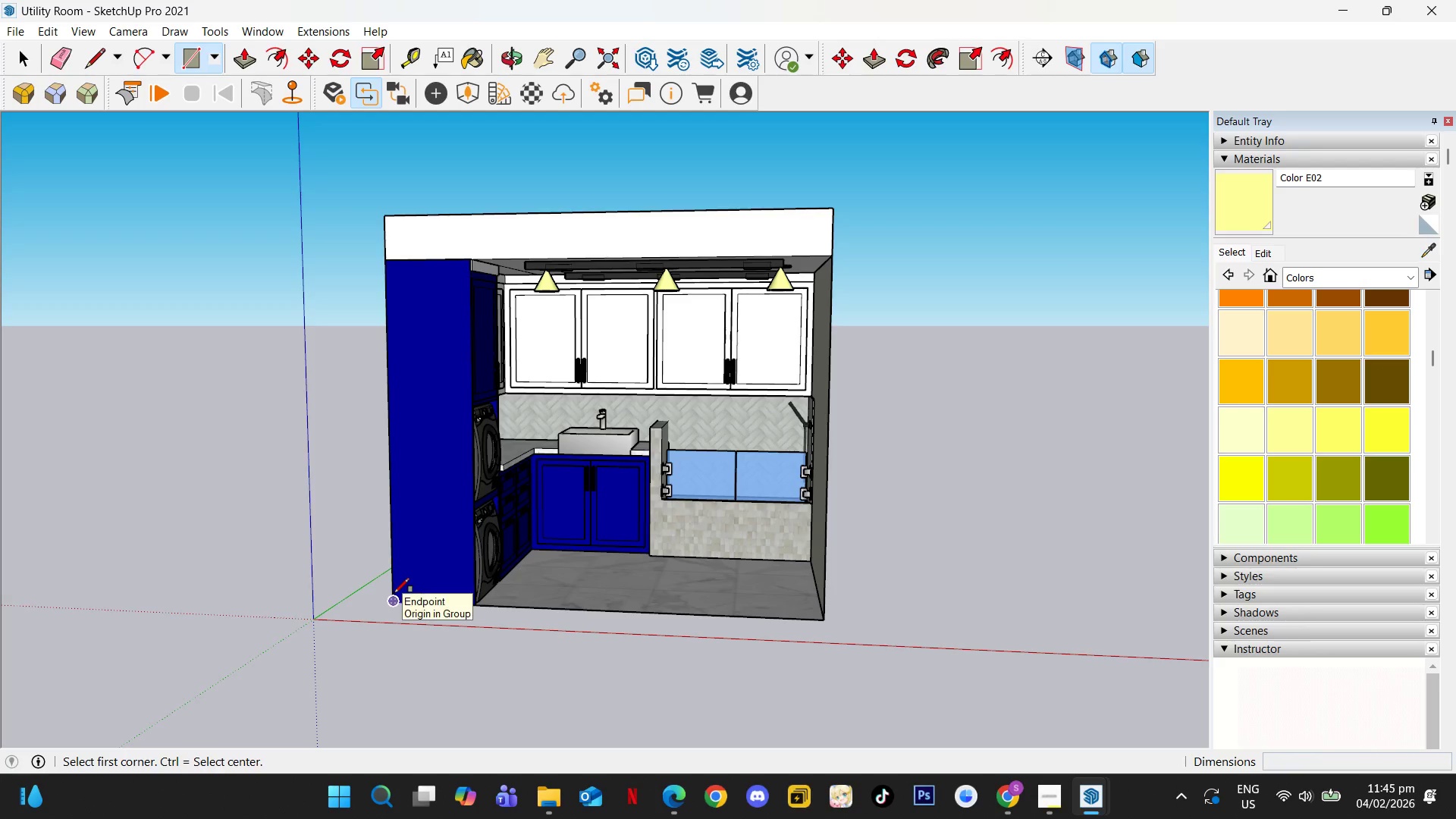 
key(ArrowLeft)
 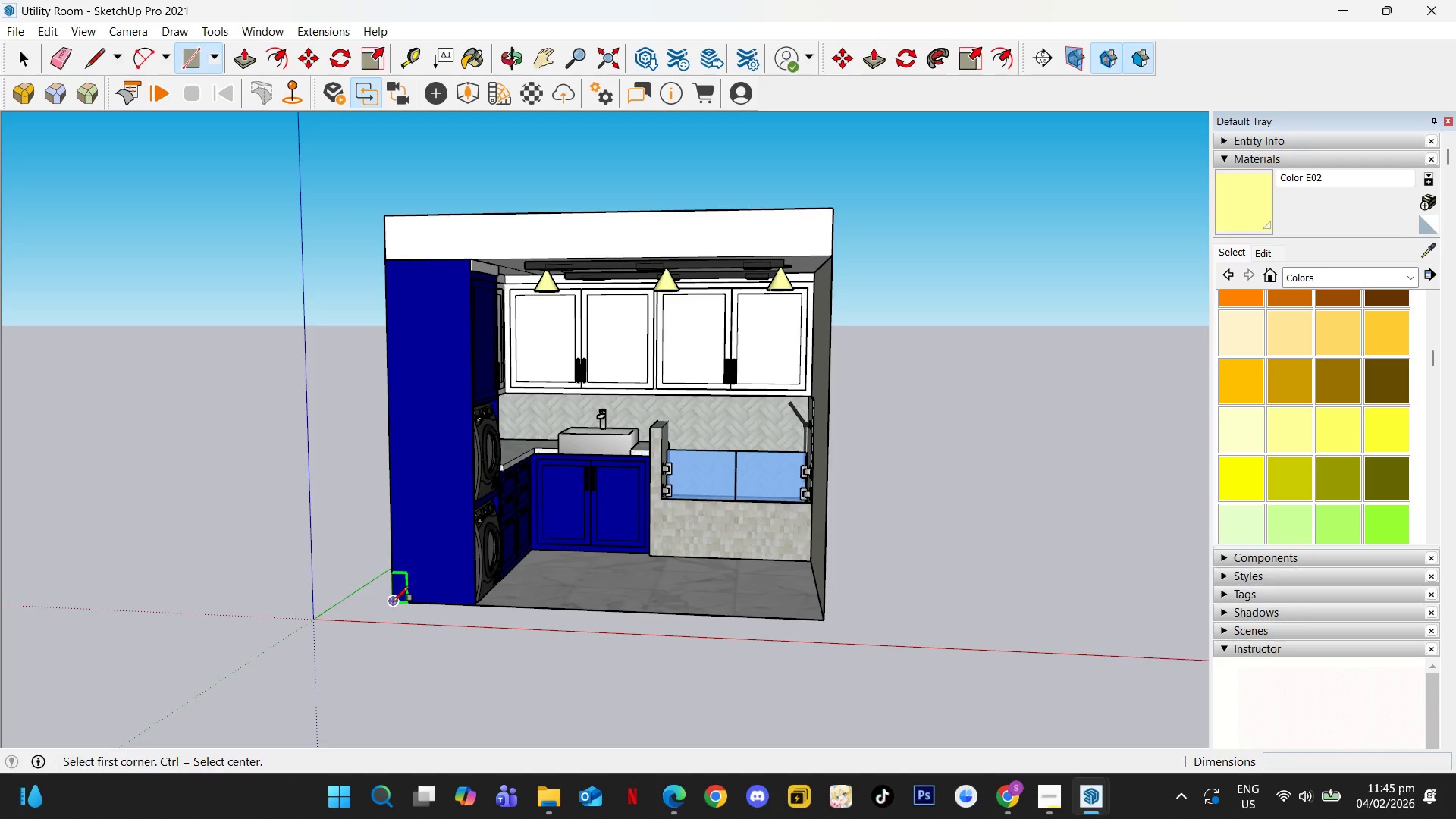 
left_click([394, 601])
 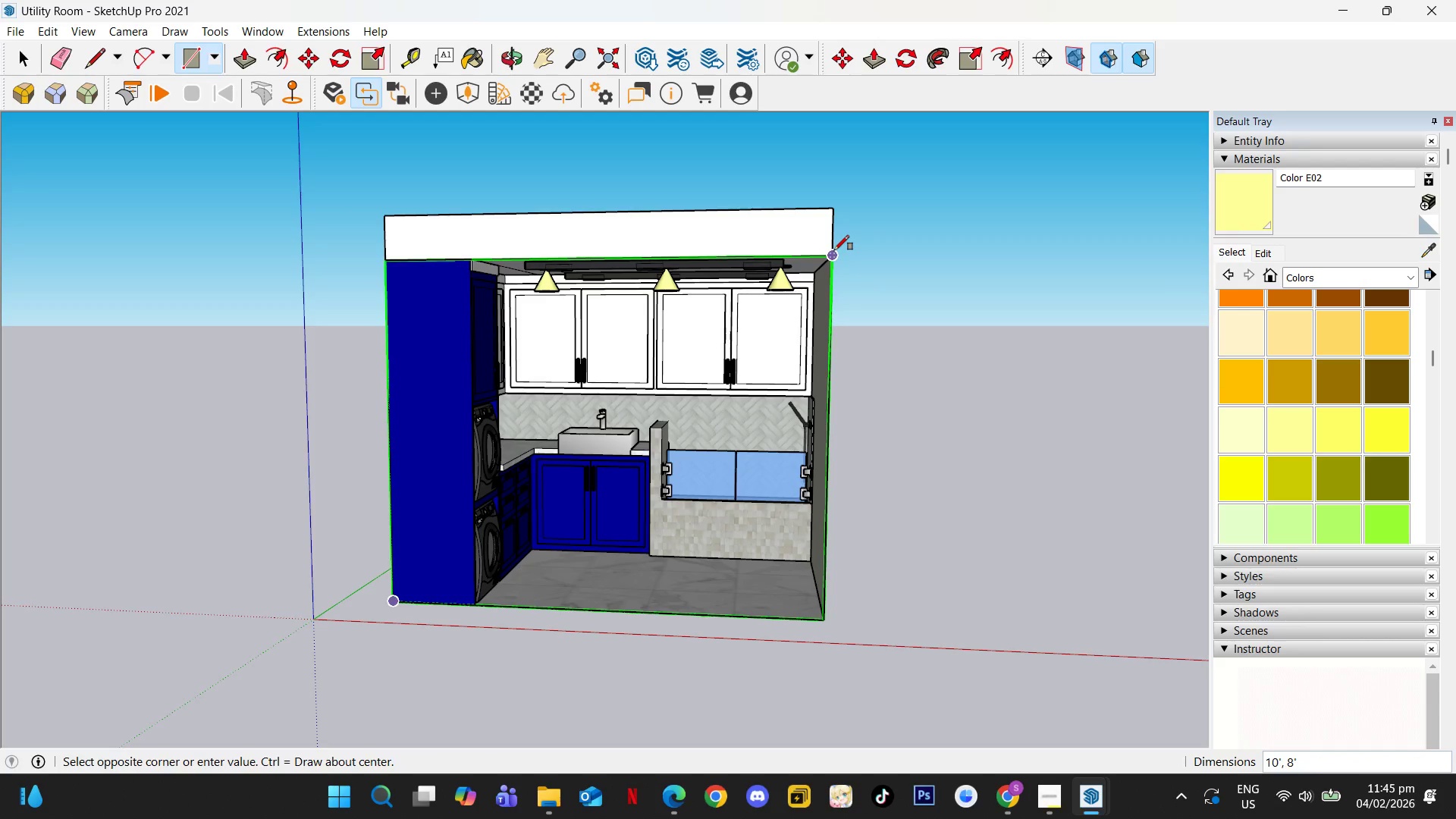 
left_click([834, 250])
 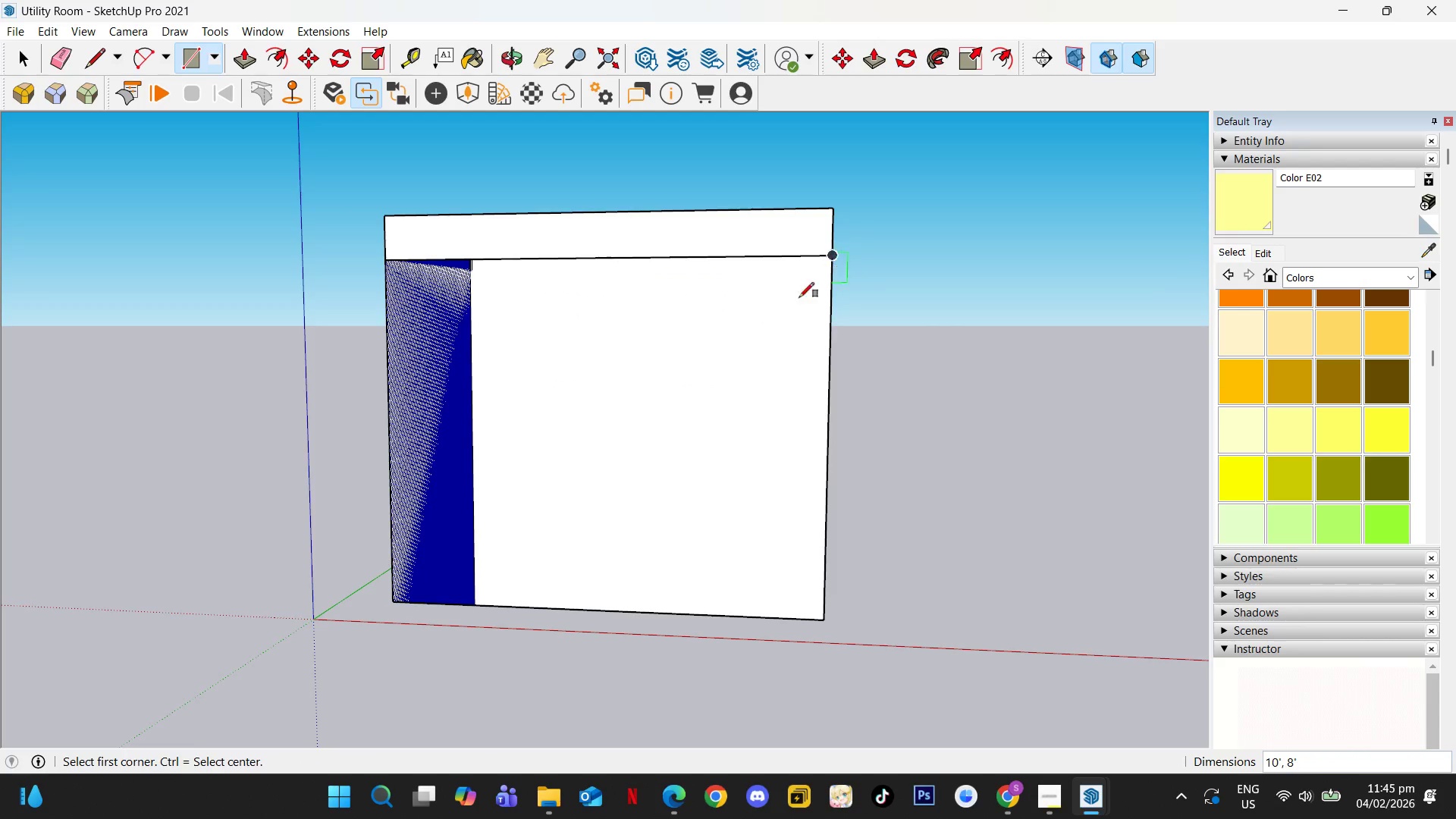 
key(Space)
 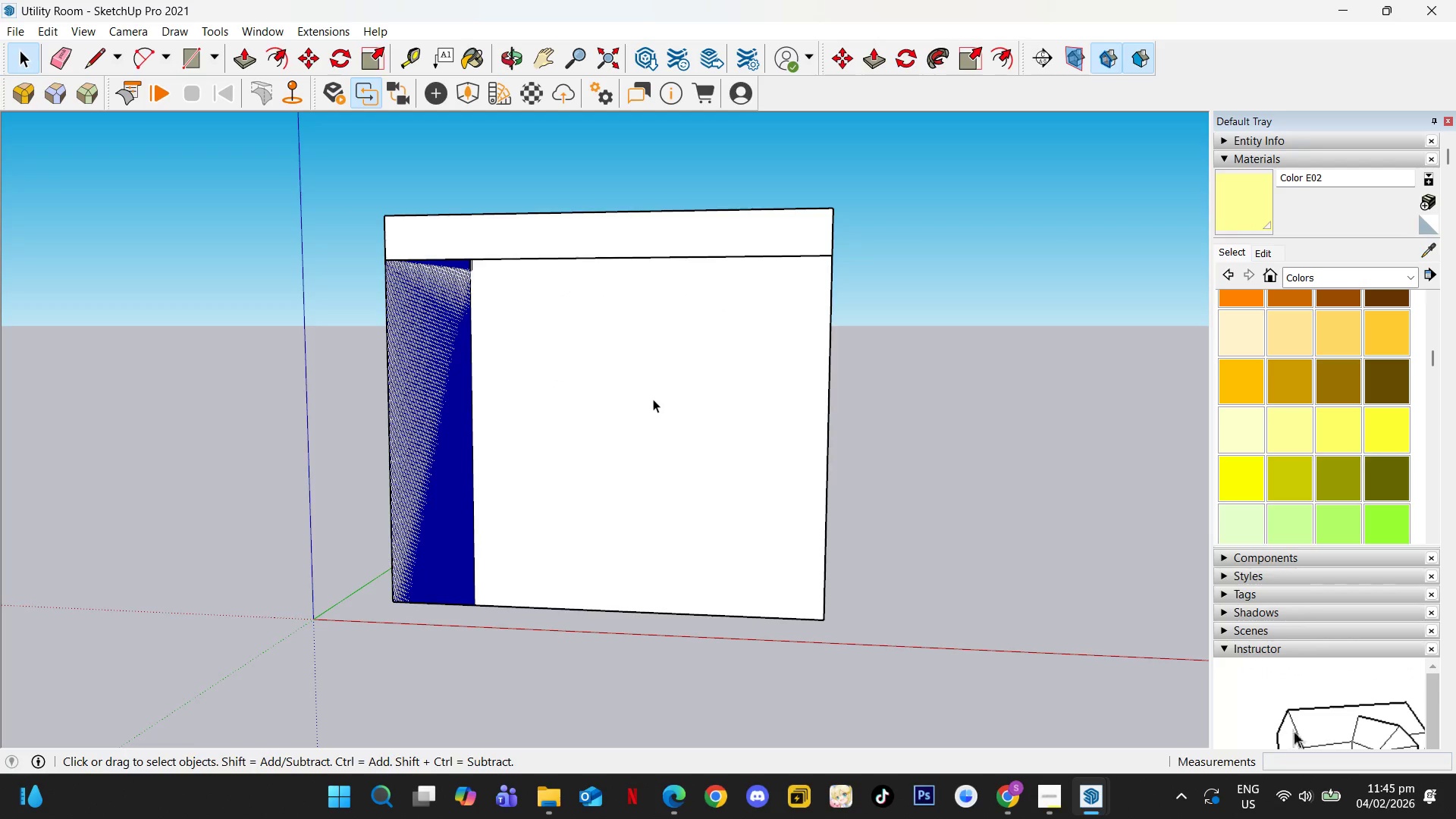 
double_click([653, 399])
 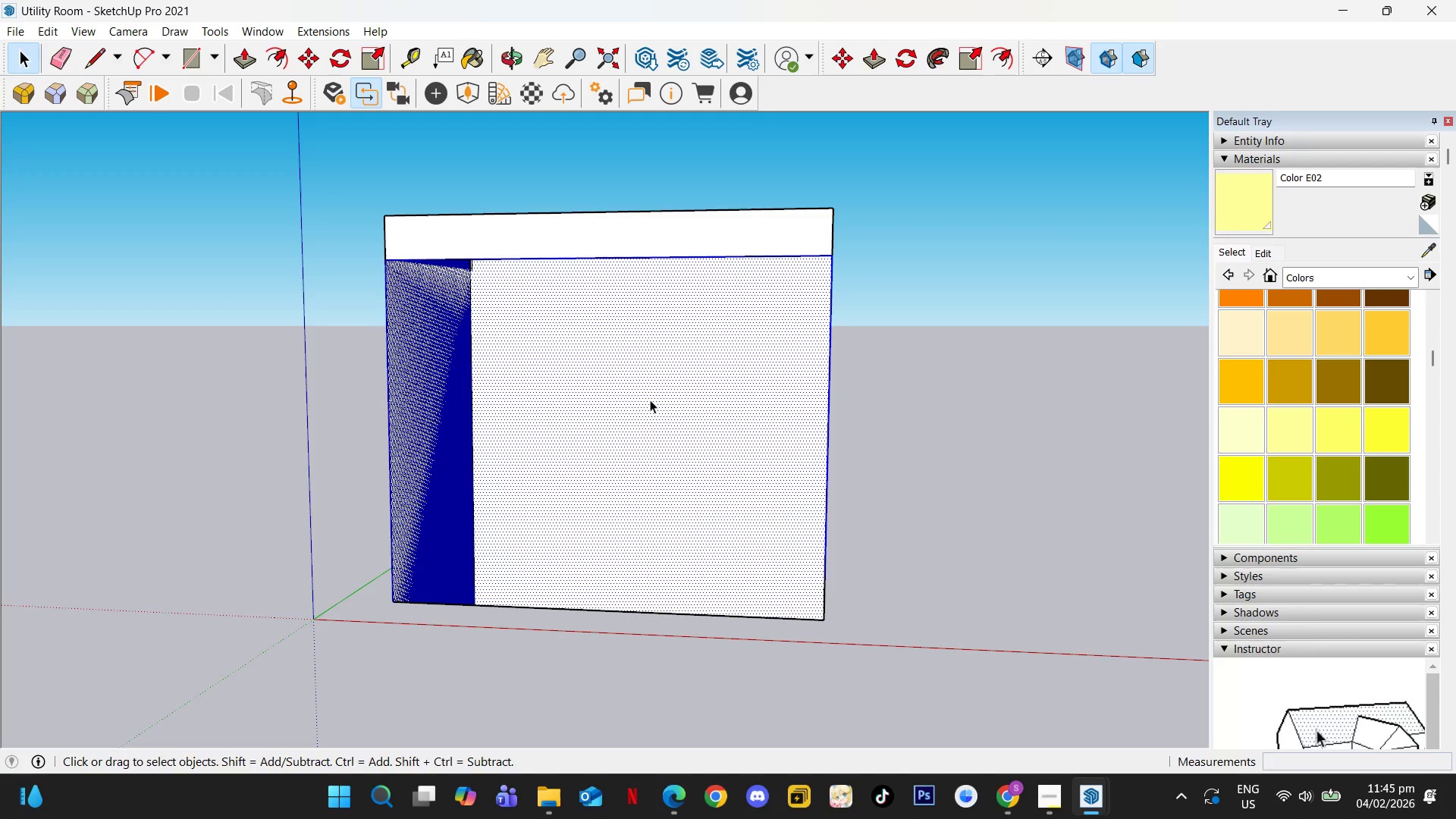 
key(G)
 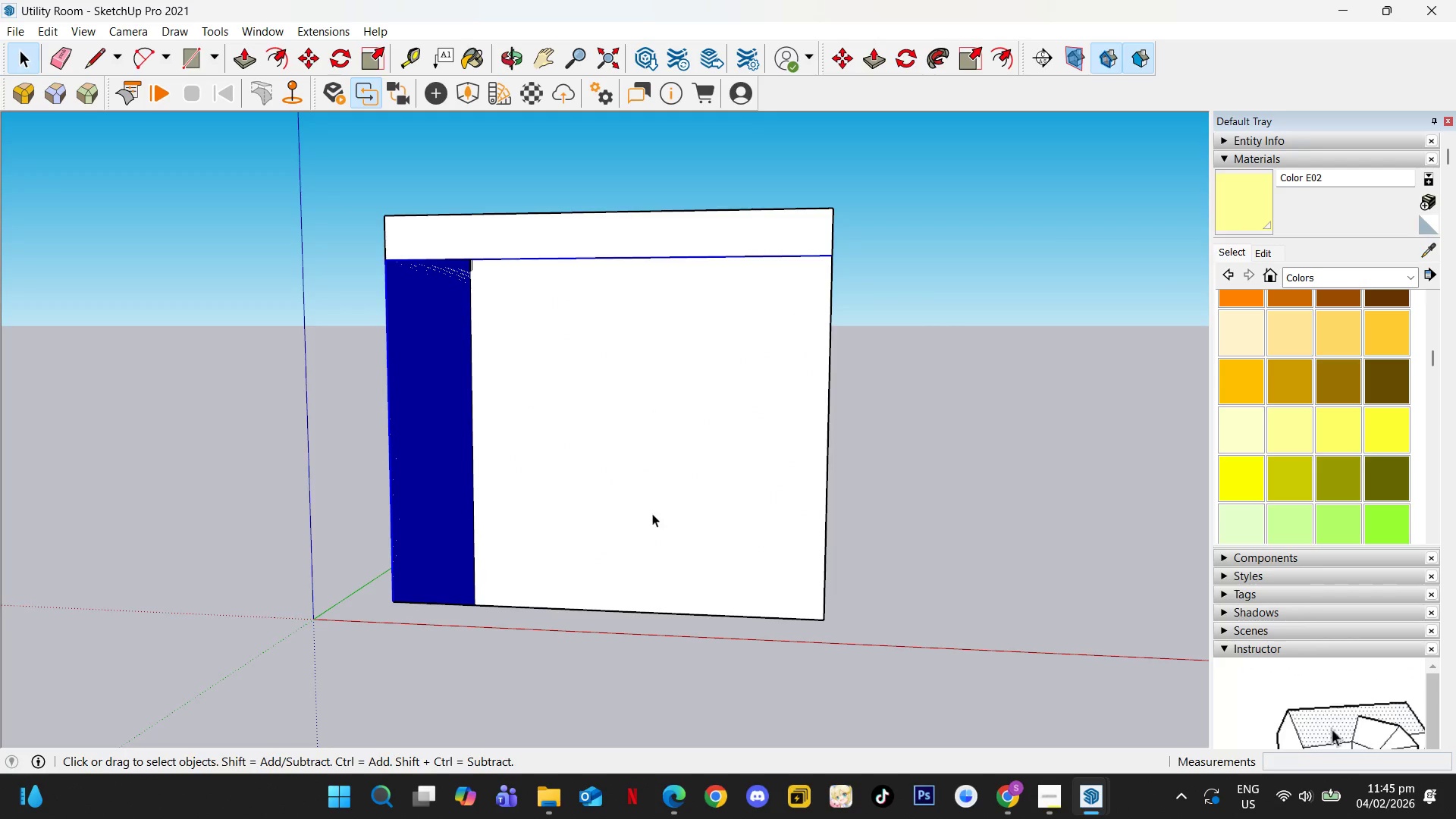 
scroll: coordinate [642, 503], scroll_direction: up, amount: 18.0
 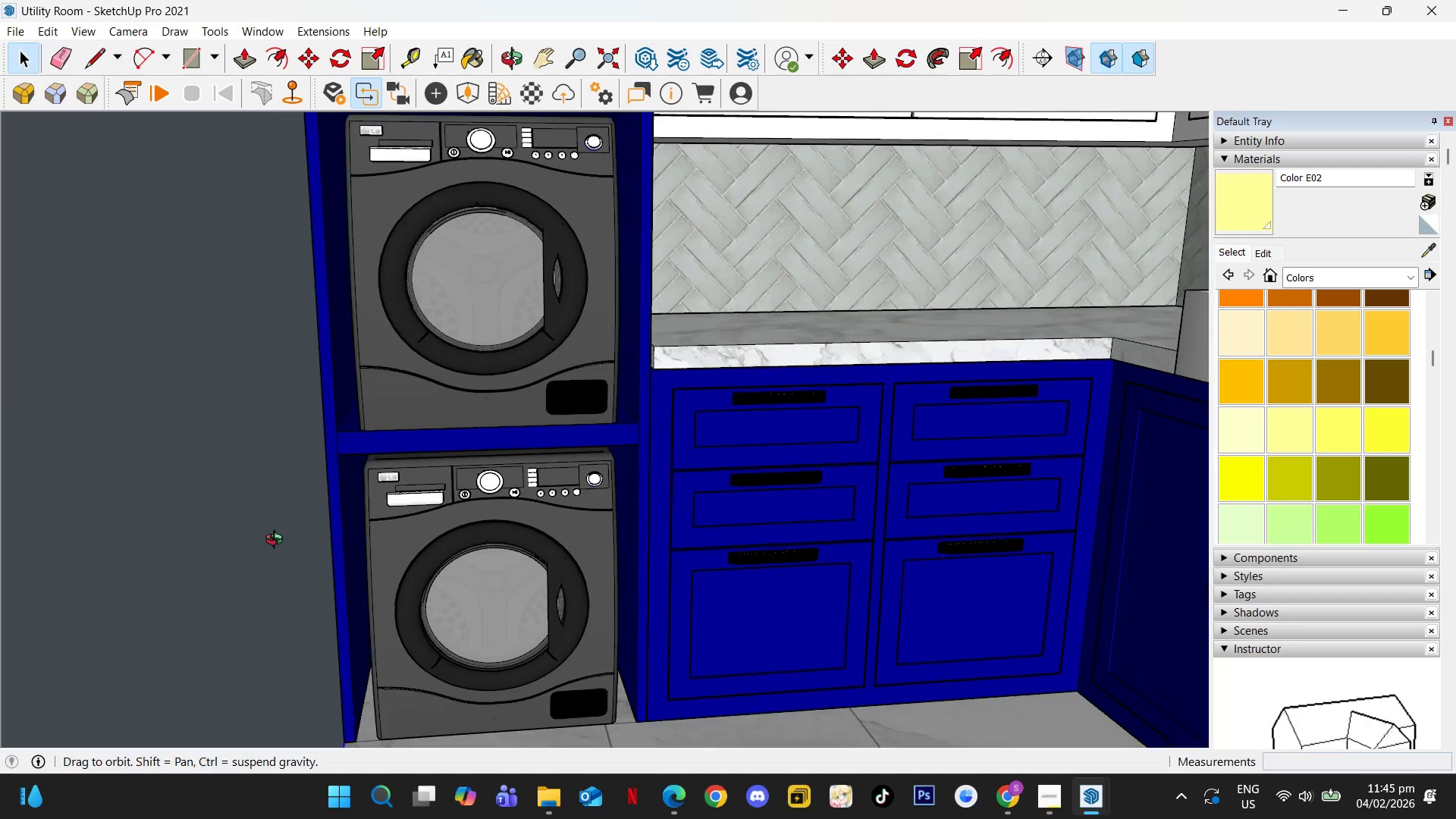 
hold_key(key=ShiftLeft, duration=0.69)
 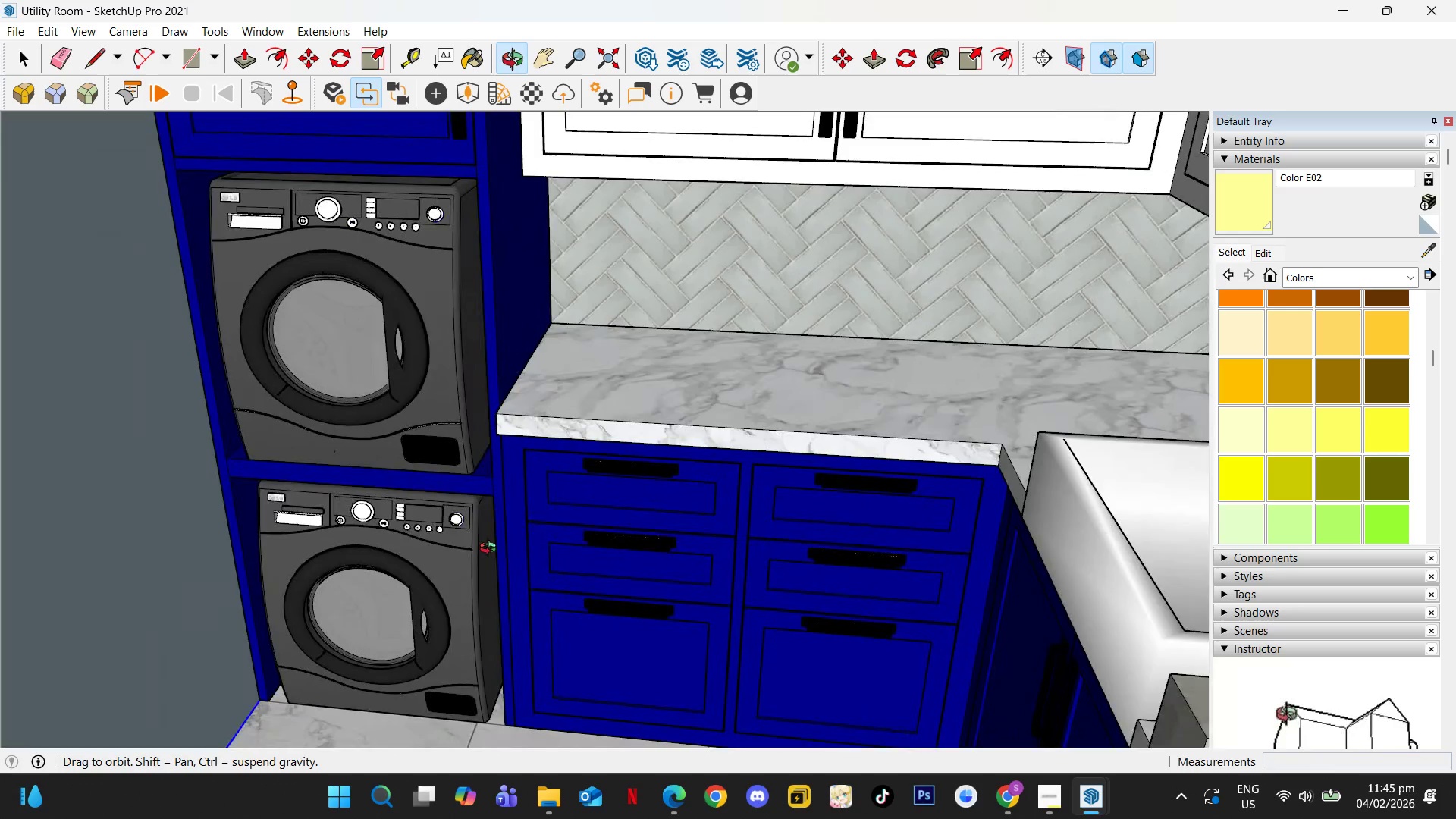 
hold_key(key=ShiftLeft, duration=0.62)
 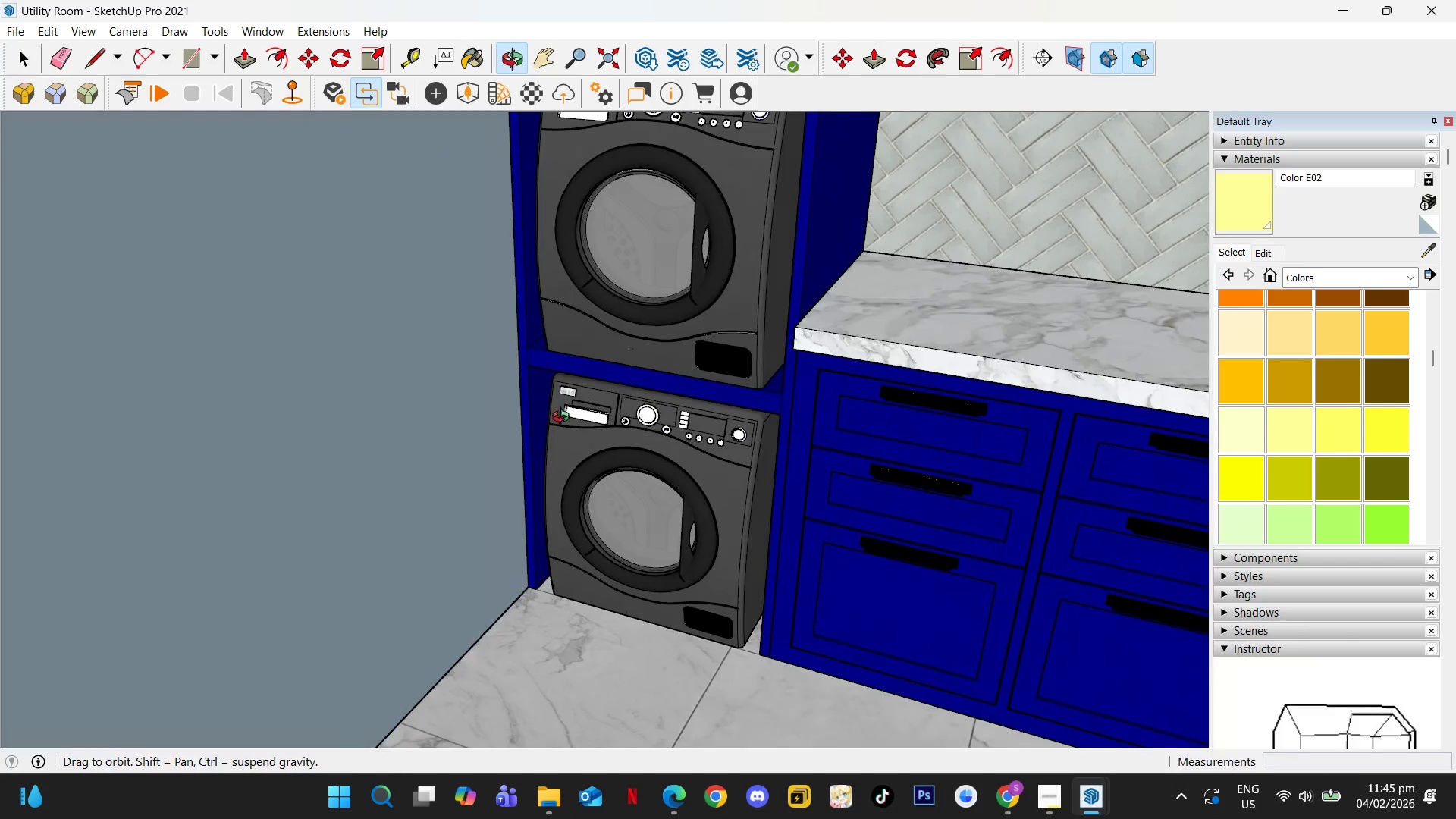 
hold_key(key=ShiftLeft, duration=0.41)
 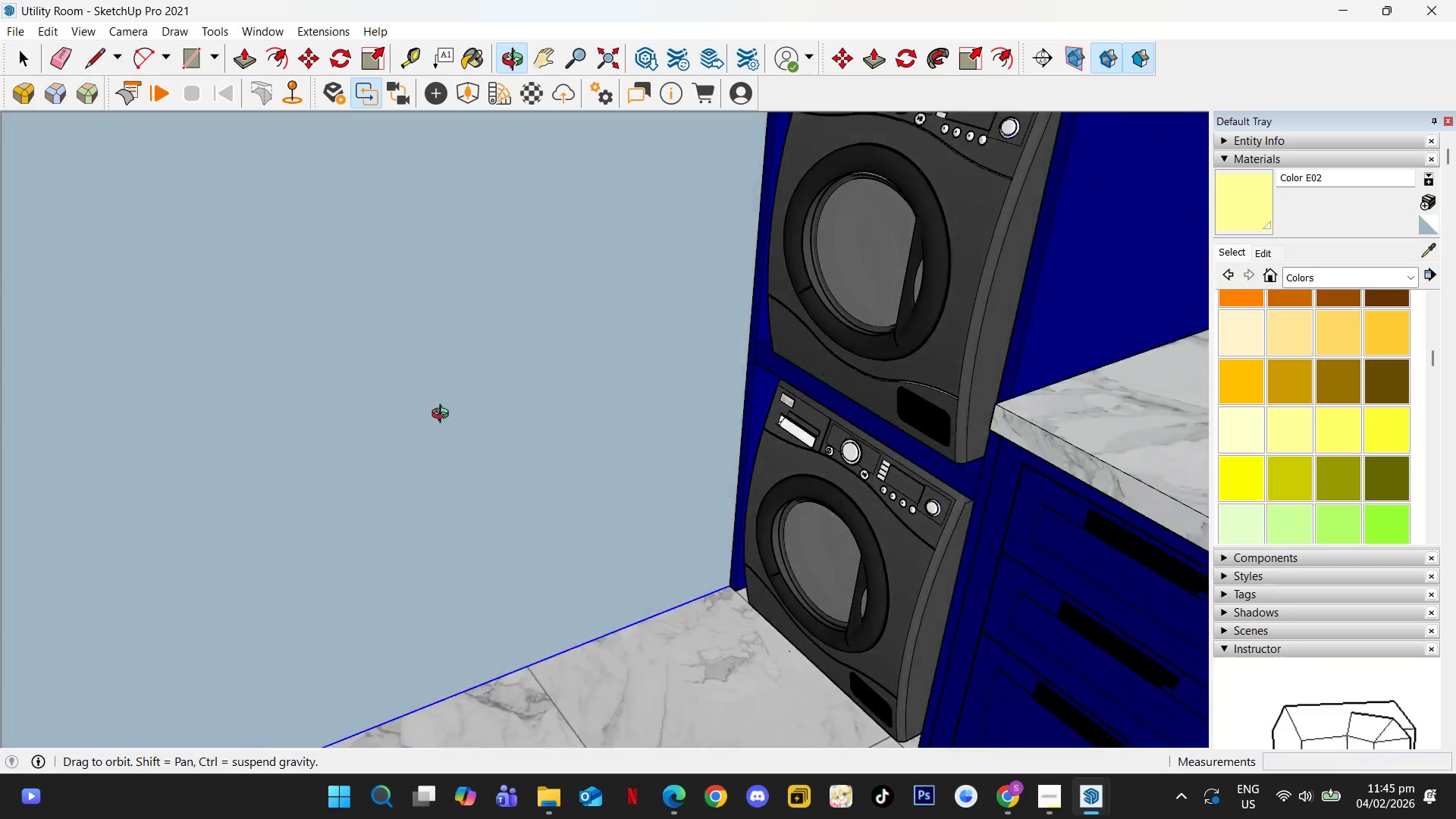 
hold_key(key=ShiftLeft, duration=0.44)
 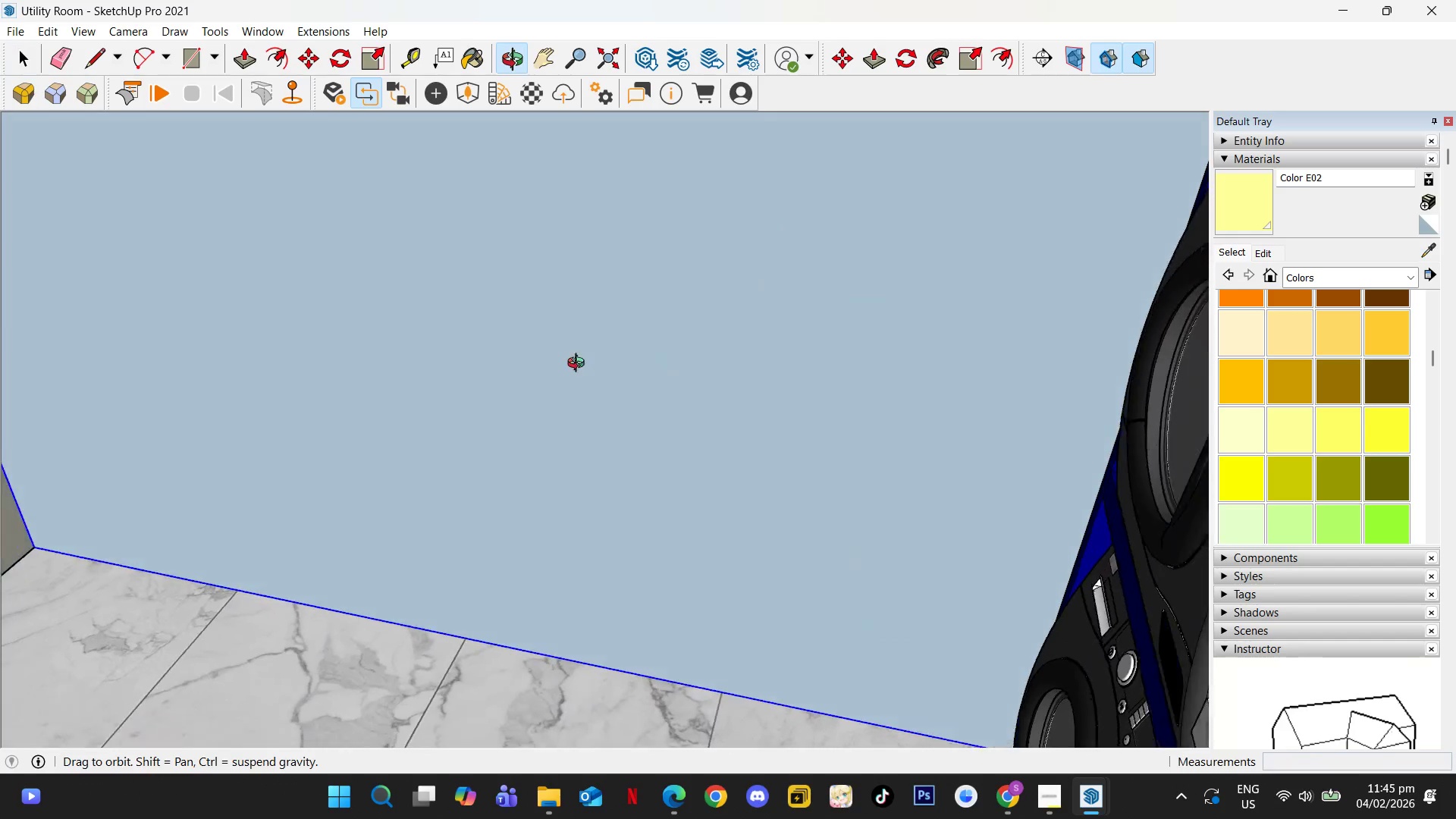 
key(Shift+ShiftLeft)
 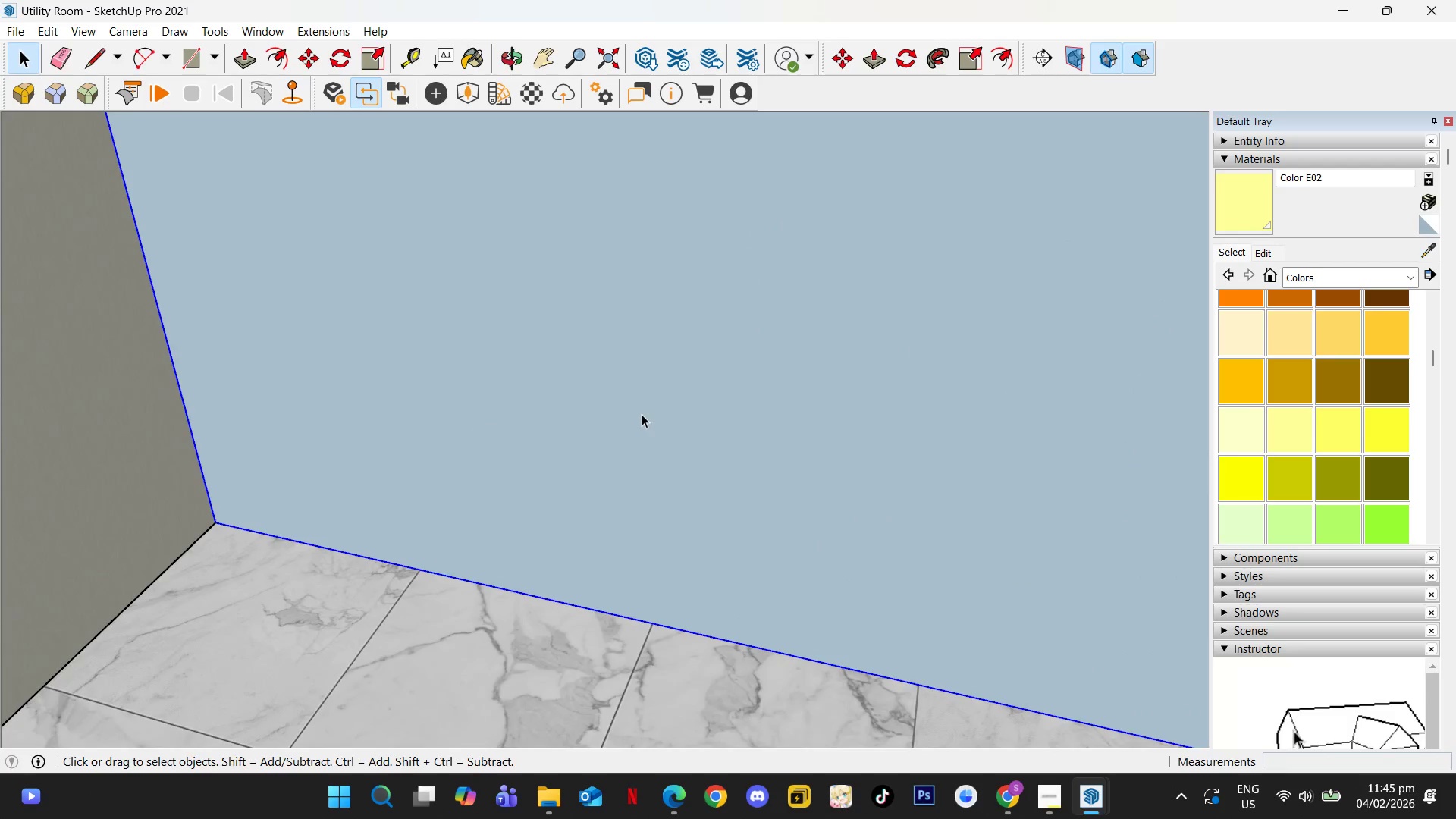 
key(B)
 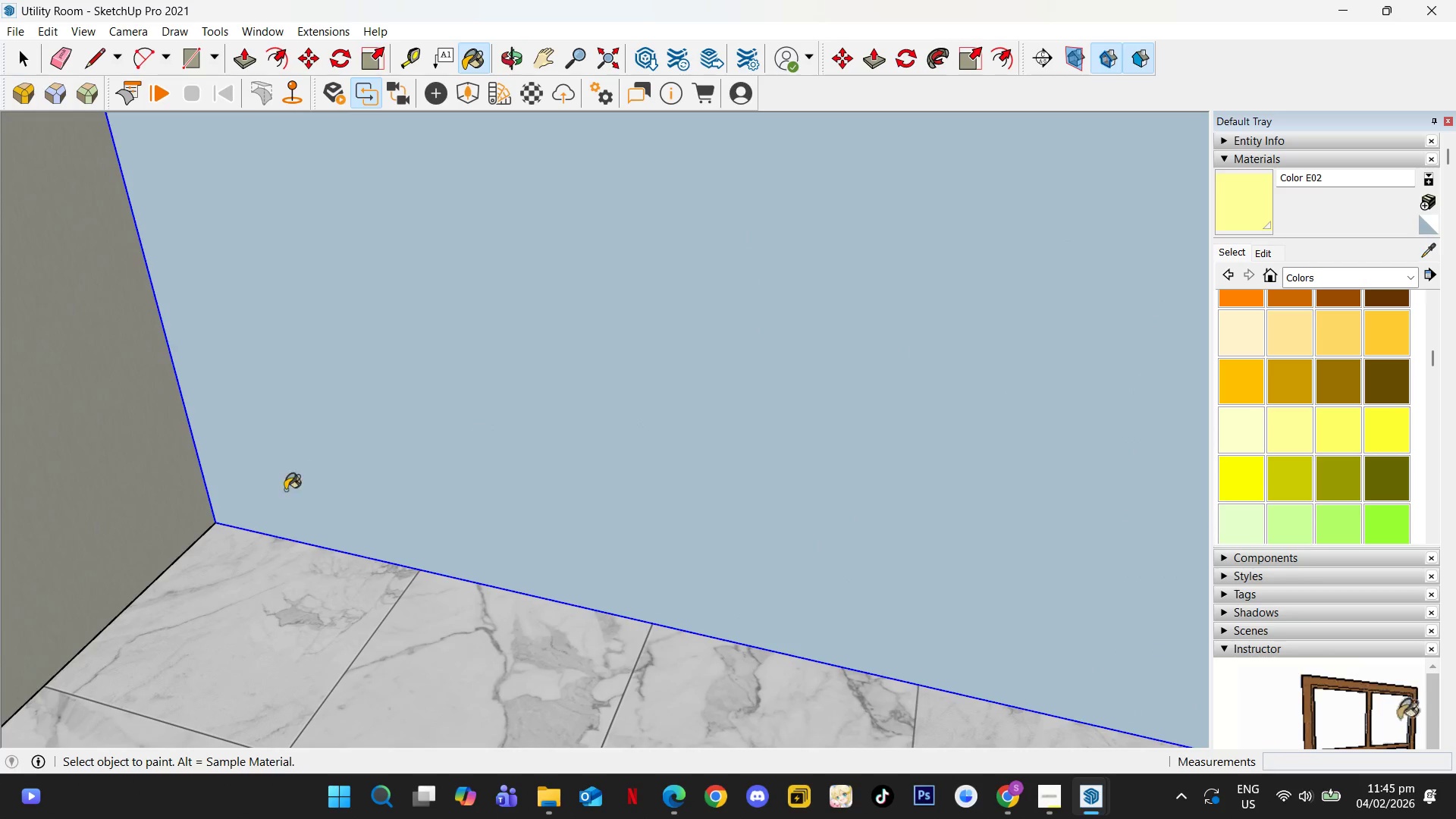 
hold_key(key=AltLeft, duration=0.64)
 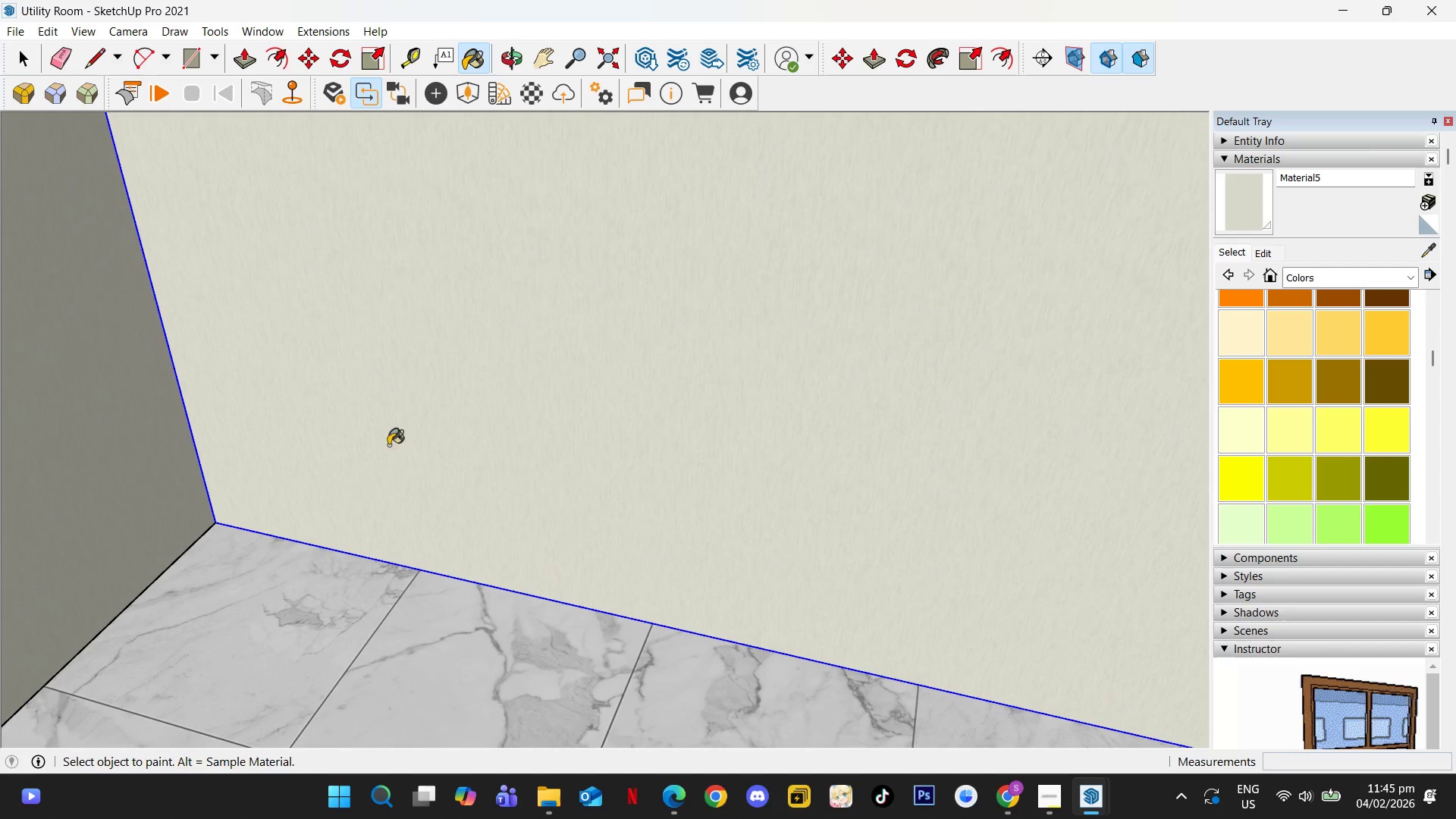 
hold_key(key=ShiftLeft, duration=0.38)
scroll: coordinate [539, 432], scroll_direction: down, amount: 2.0
 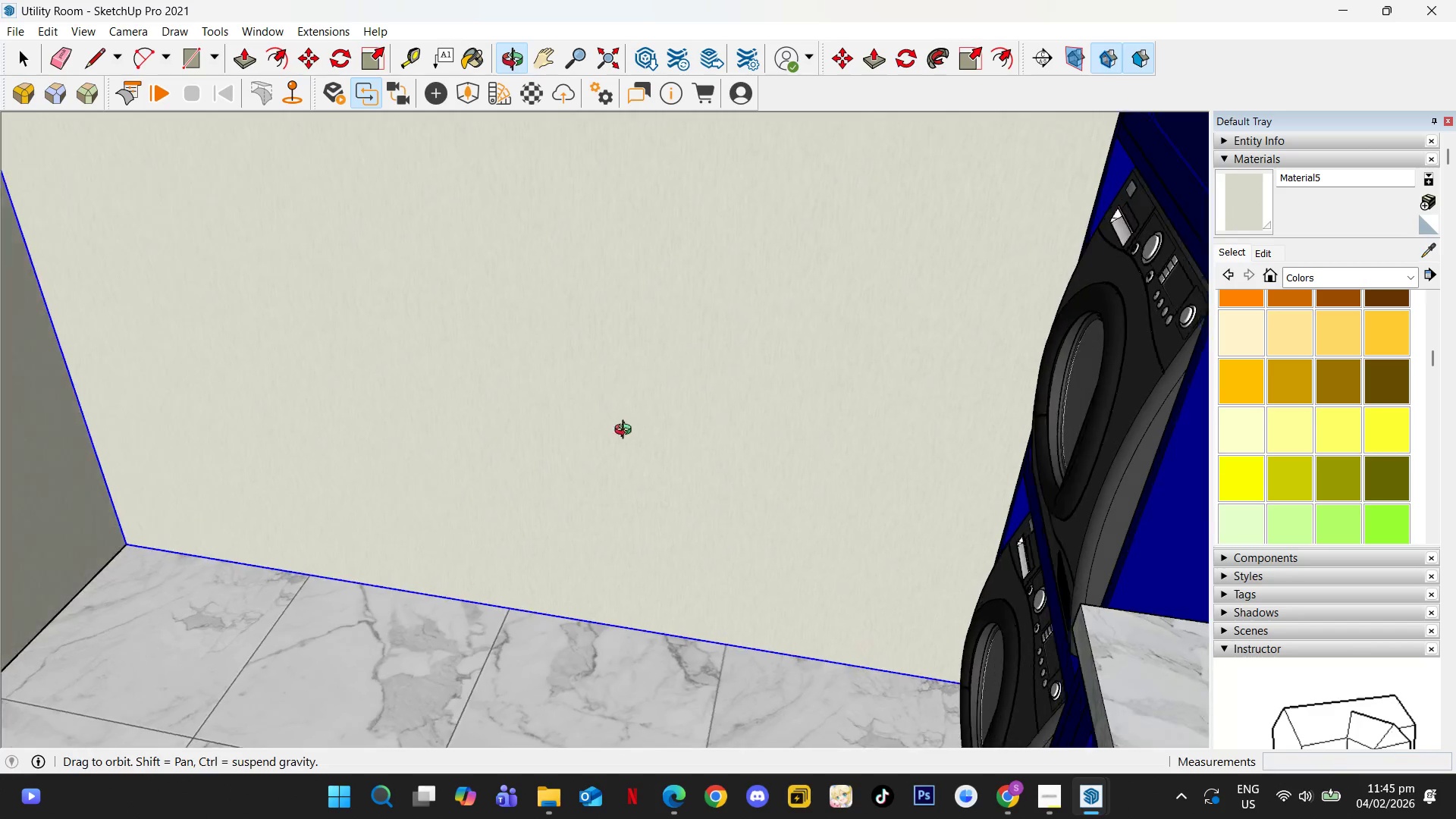 
hold_key(key=ShiftLeft, duration=0.53)
 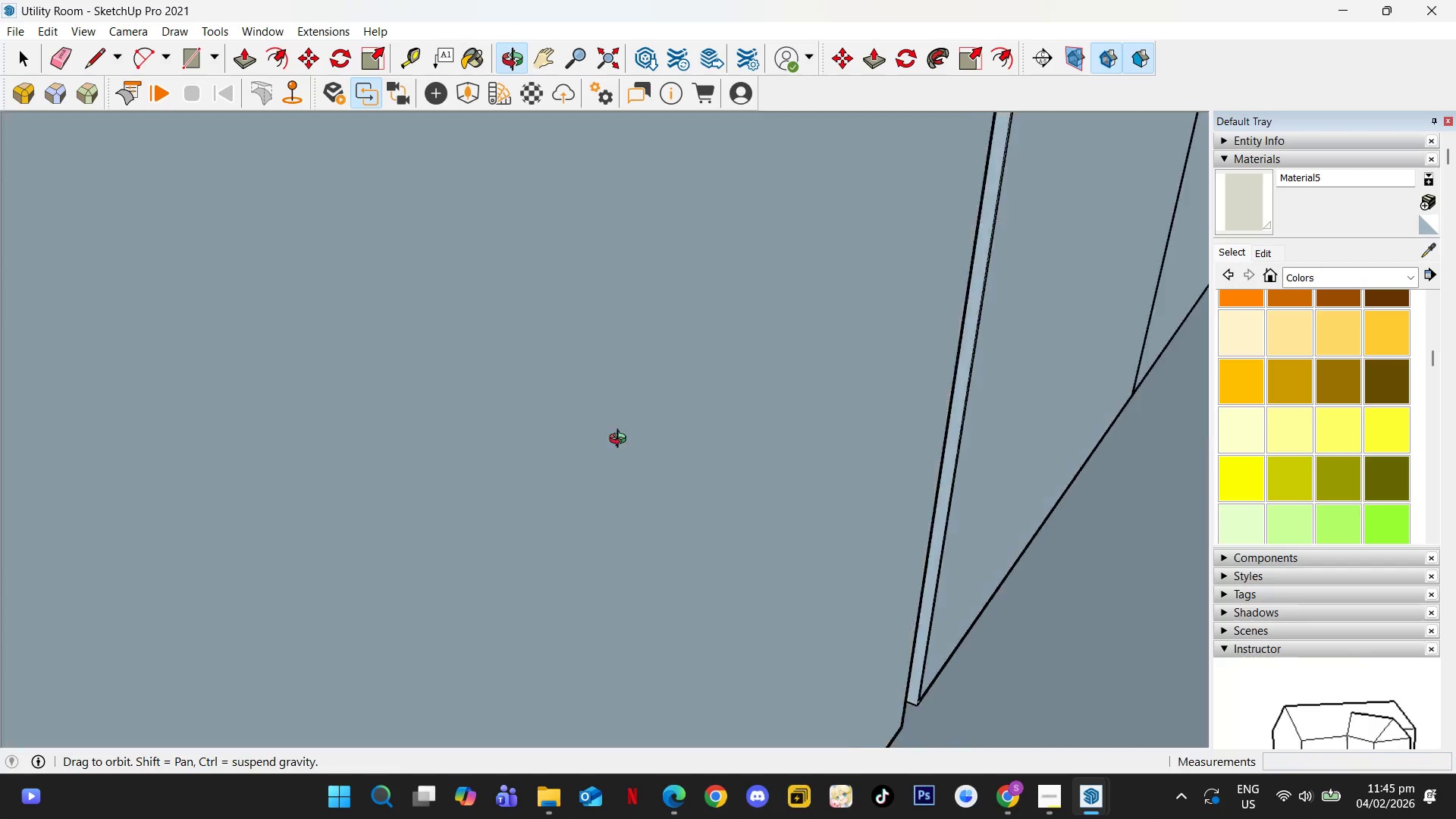 
key(Shift+ShiftLeft)
 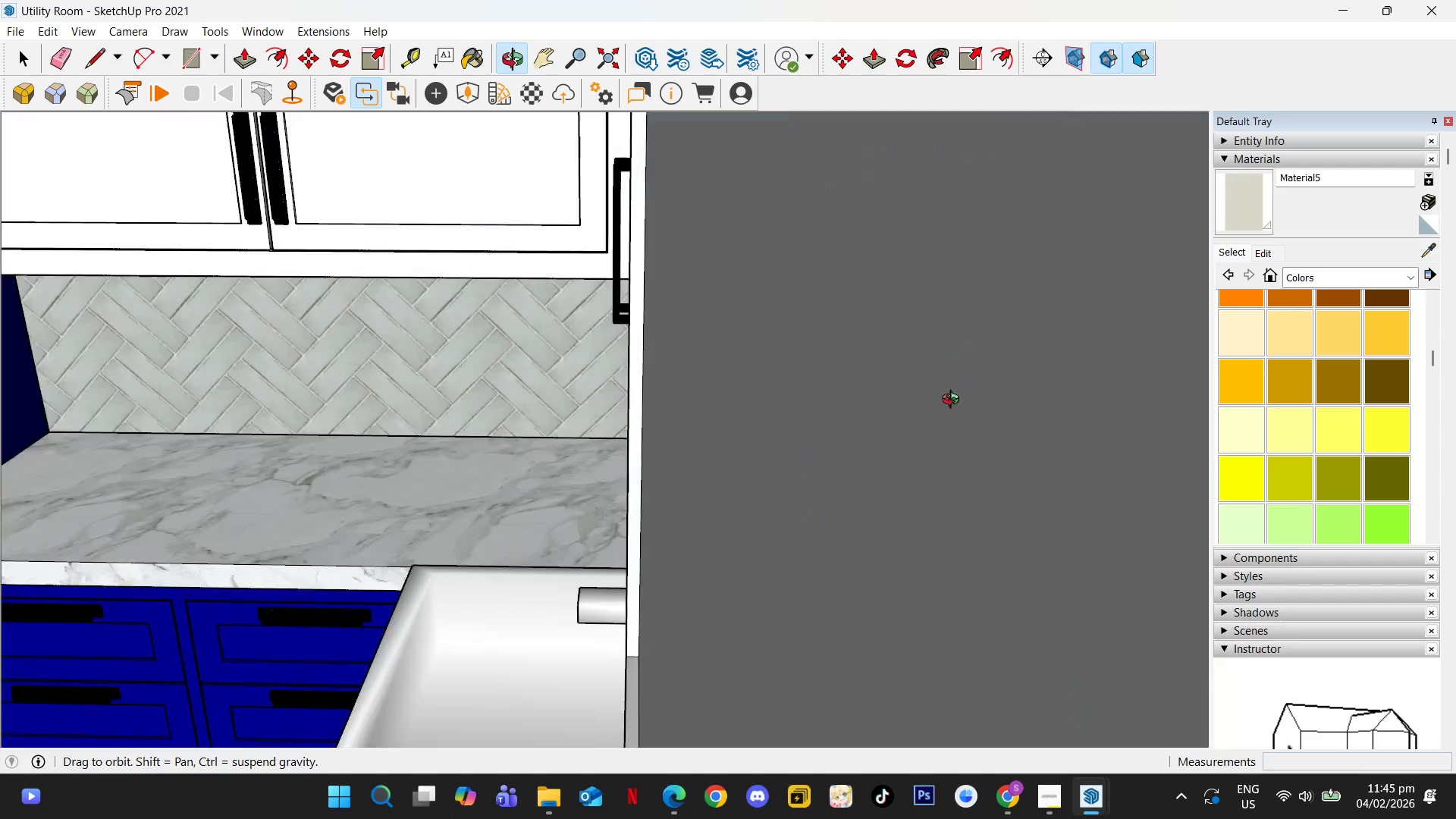 
hold_key(key=ShiftLeft, duration=0.48)
 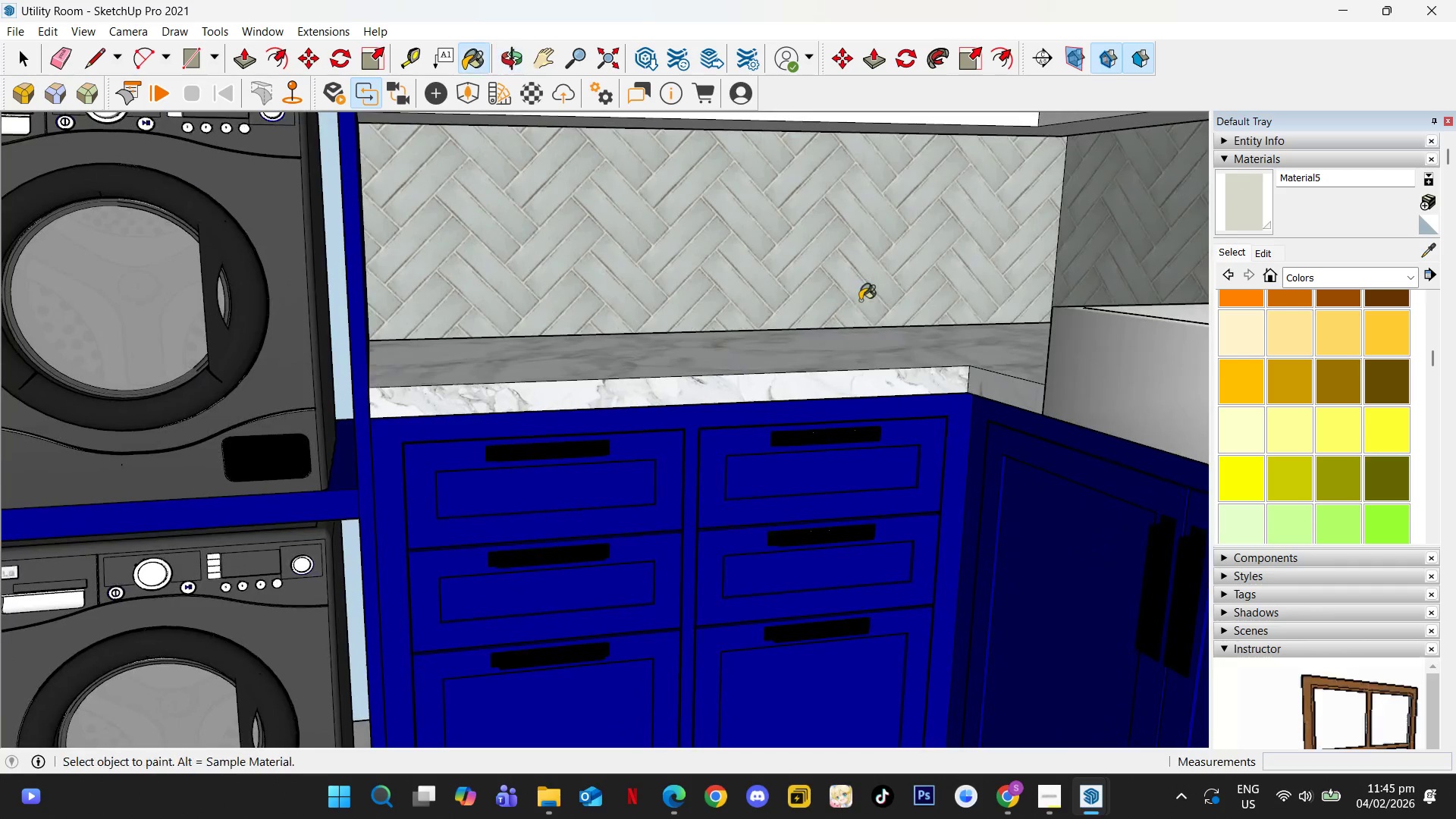 
key(Space)
 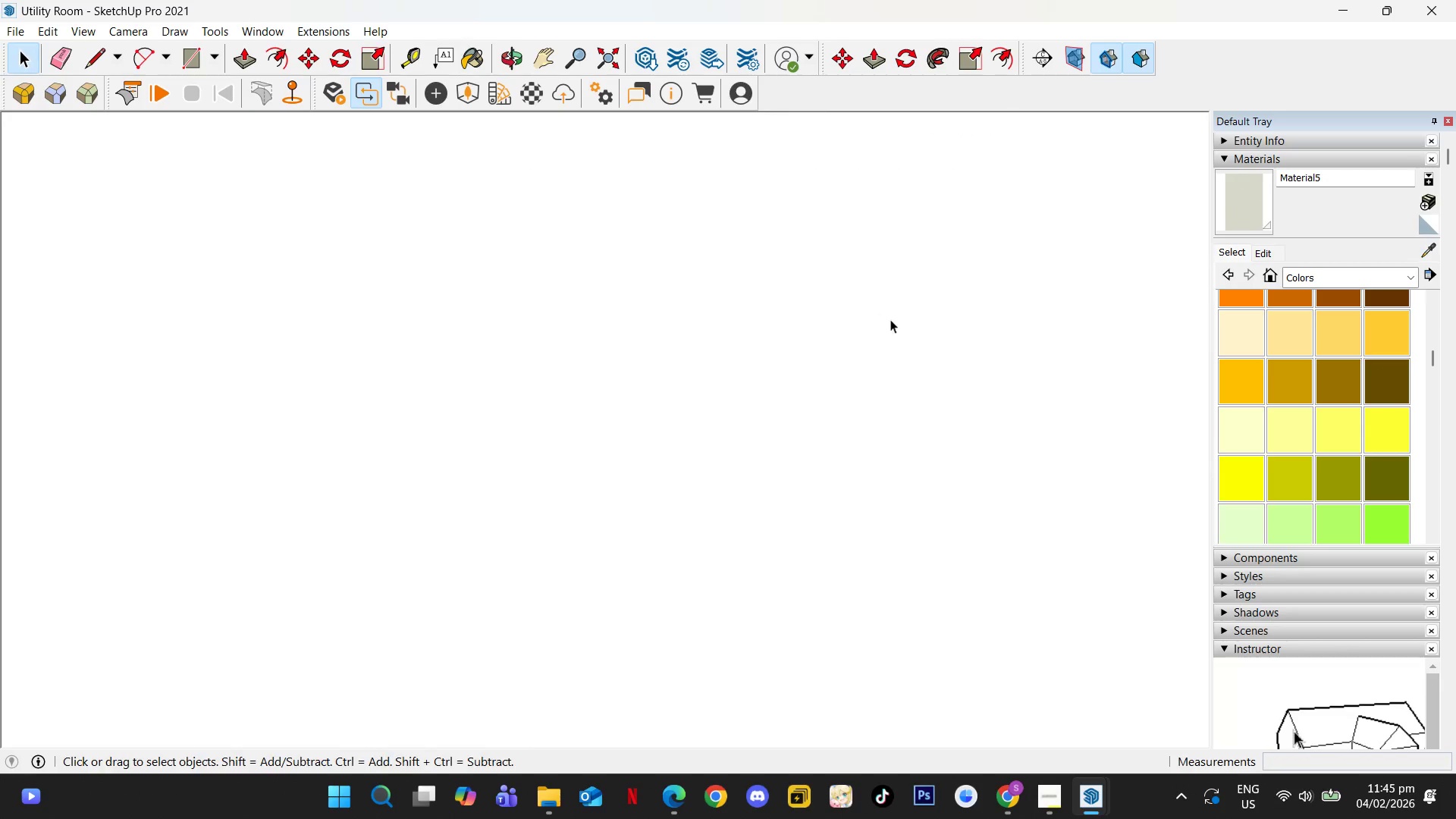 
scroll: coordinate [872, 293], scroll_direction: down, amount: 4.0
 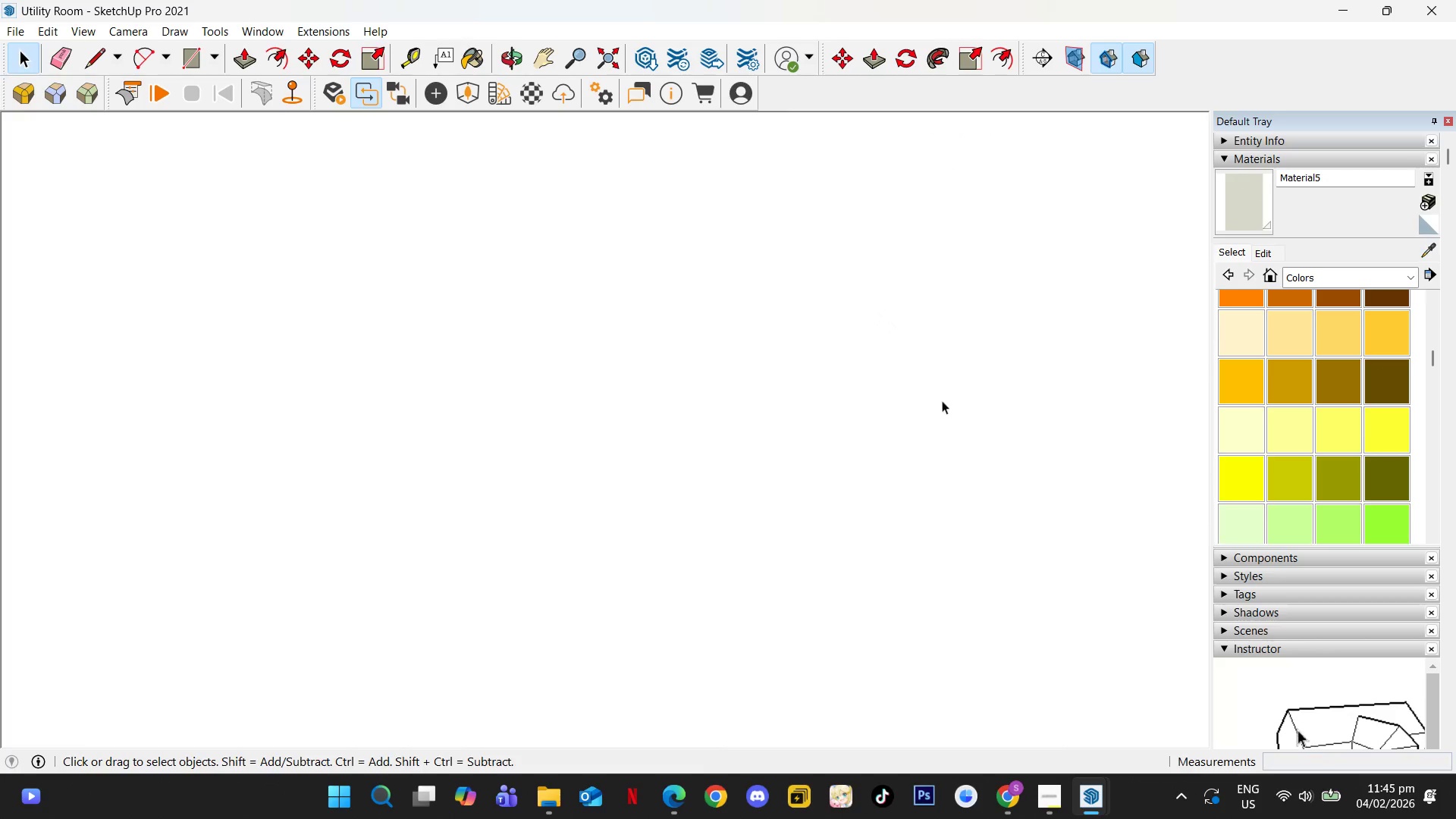 
scroll: coordinate [711, 409], scroll_direction: up, amount: 43.0
 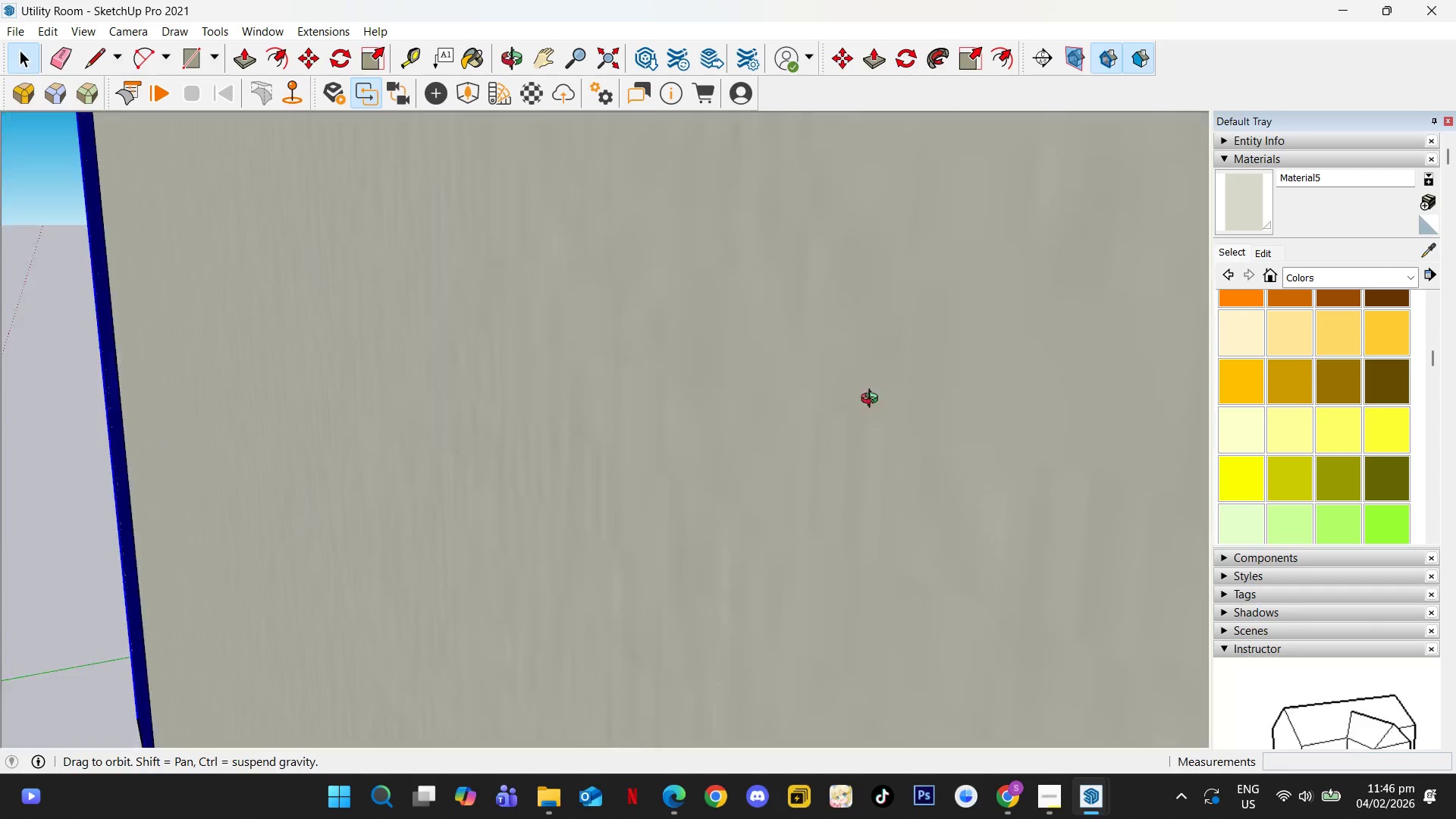 
key(Control+S)
 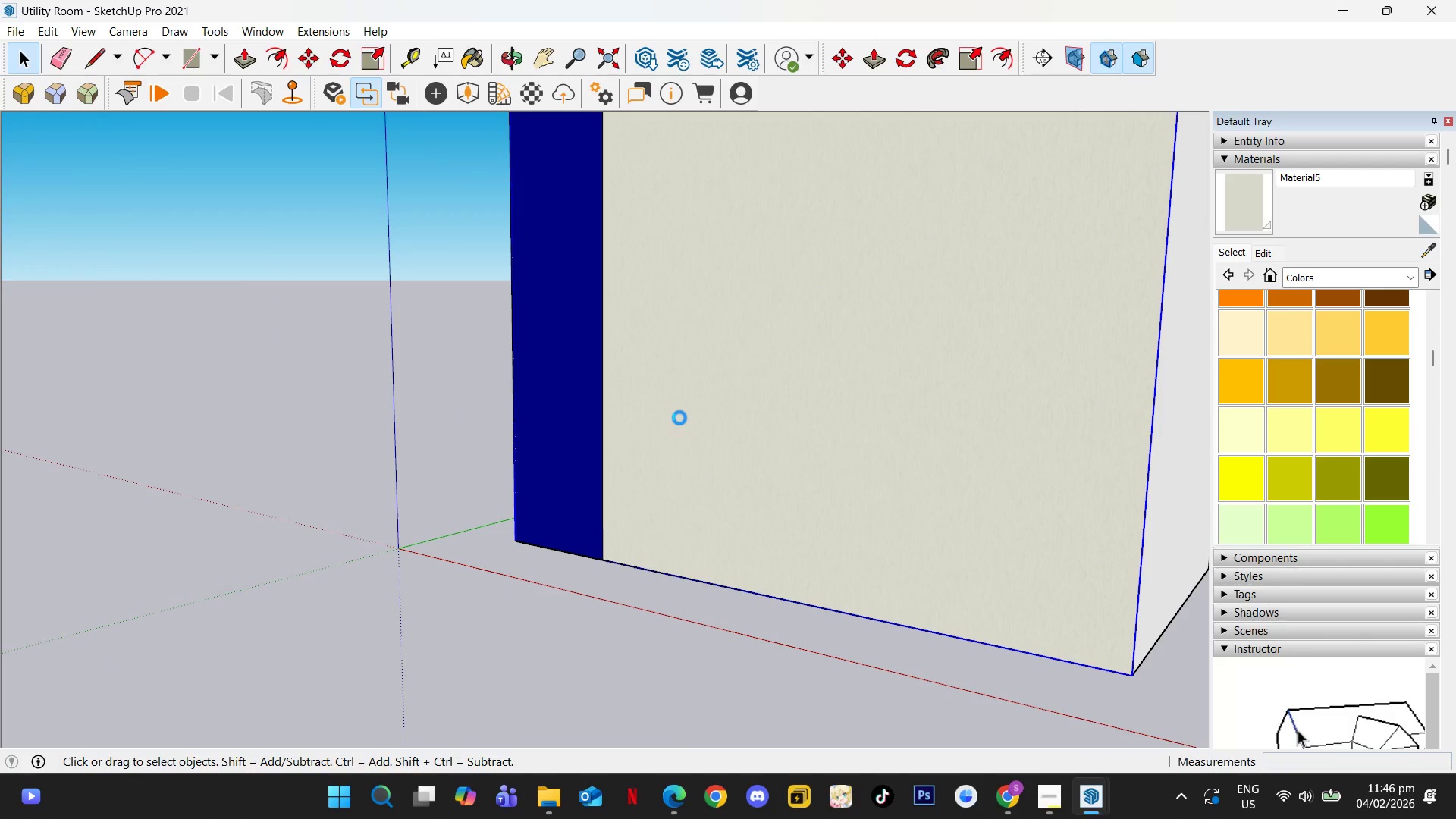 
scroll: coordinate [680, 418], scroll_direction: down, amount: 26.0
 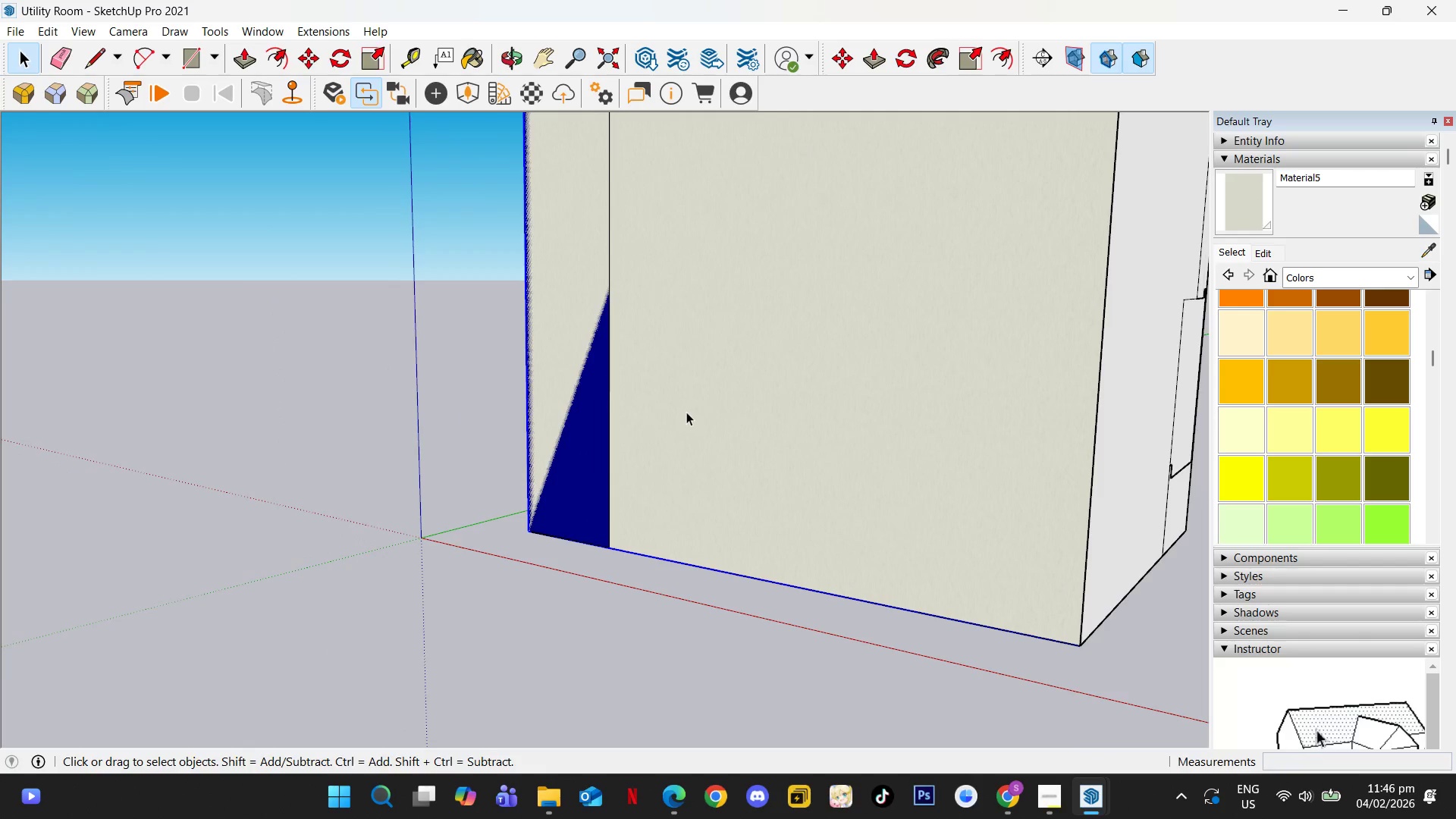 
hold_key(key=ShiftLeft, duration=0.31)
scroll: coordinate [818, 312], scroll_direction: down, amount: 6.0
 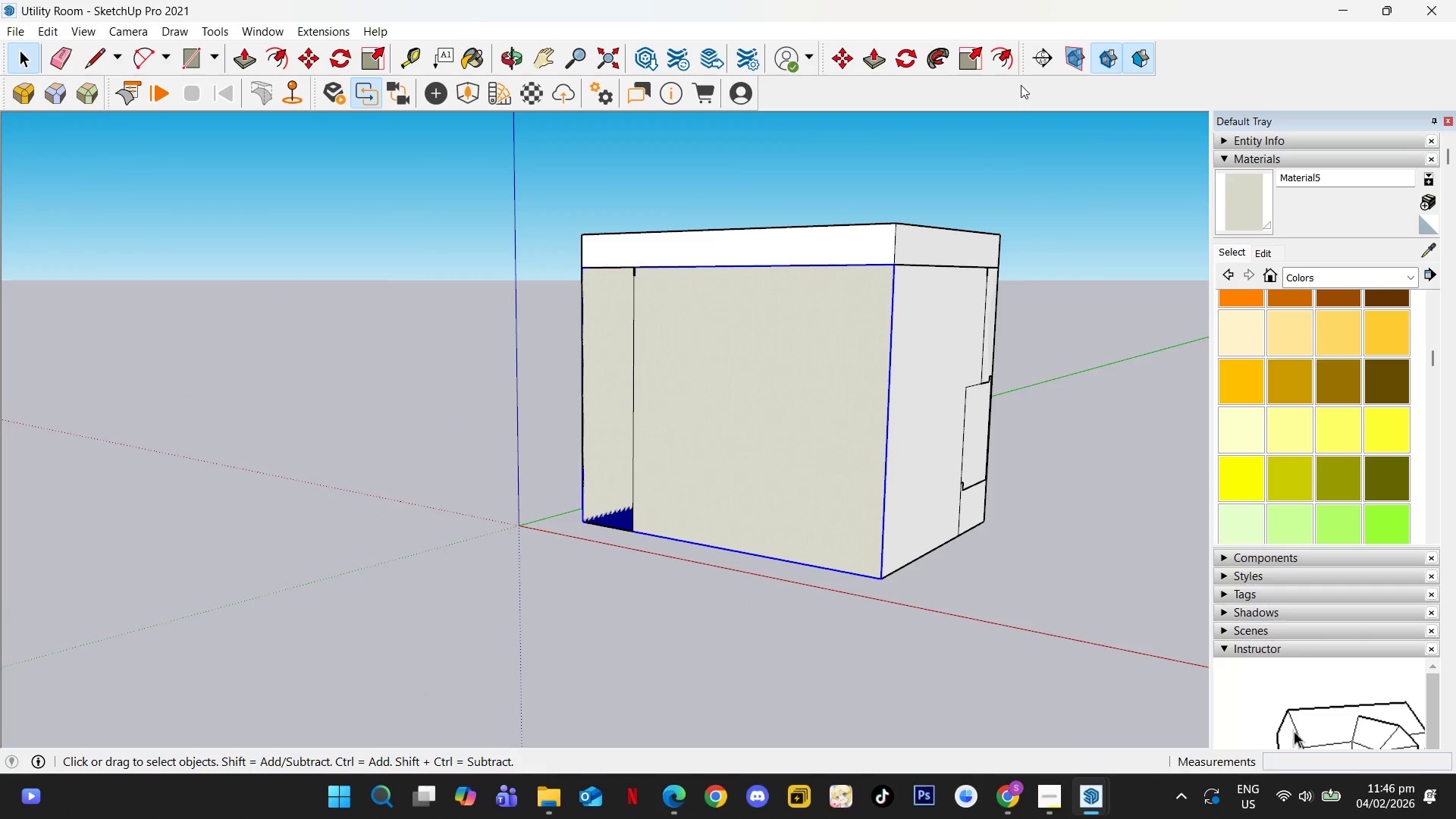 
left_click([768, 422])
 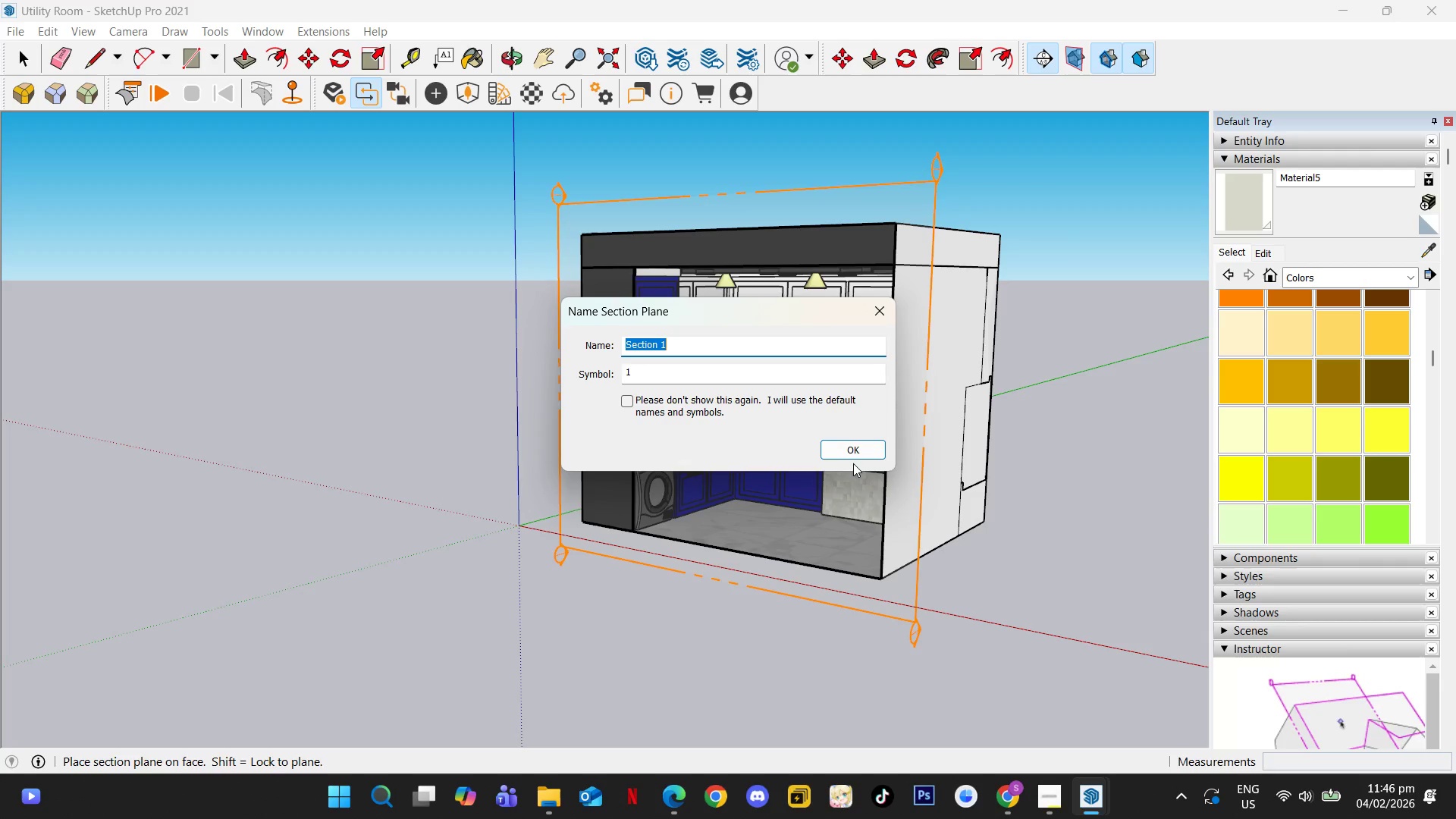 
left_click([858, 452])
 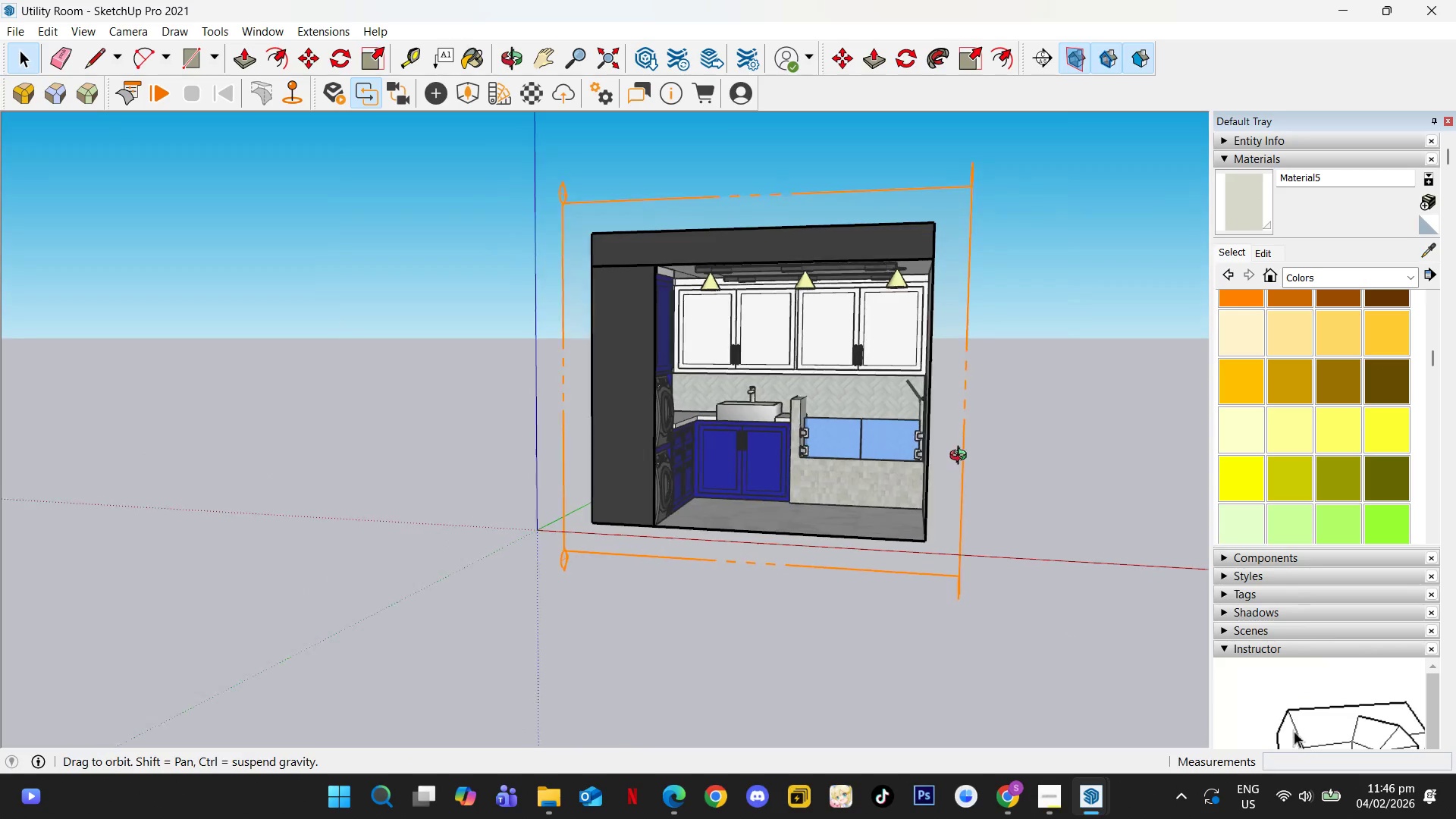 
scroll: coordinate [958, 372], scroll_direction: up, amount: 10.0
 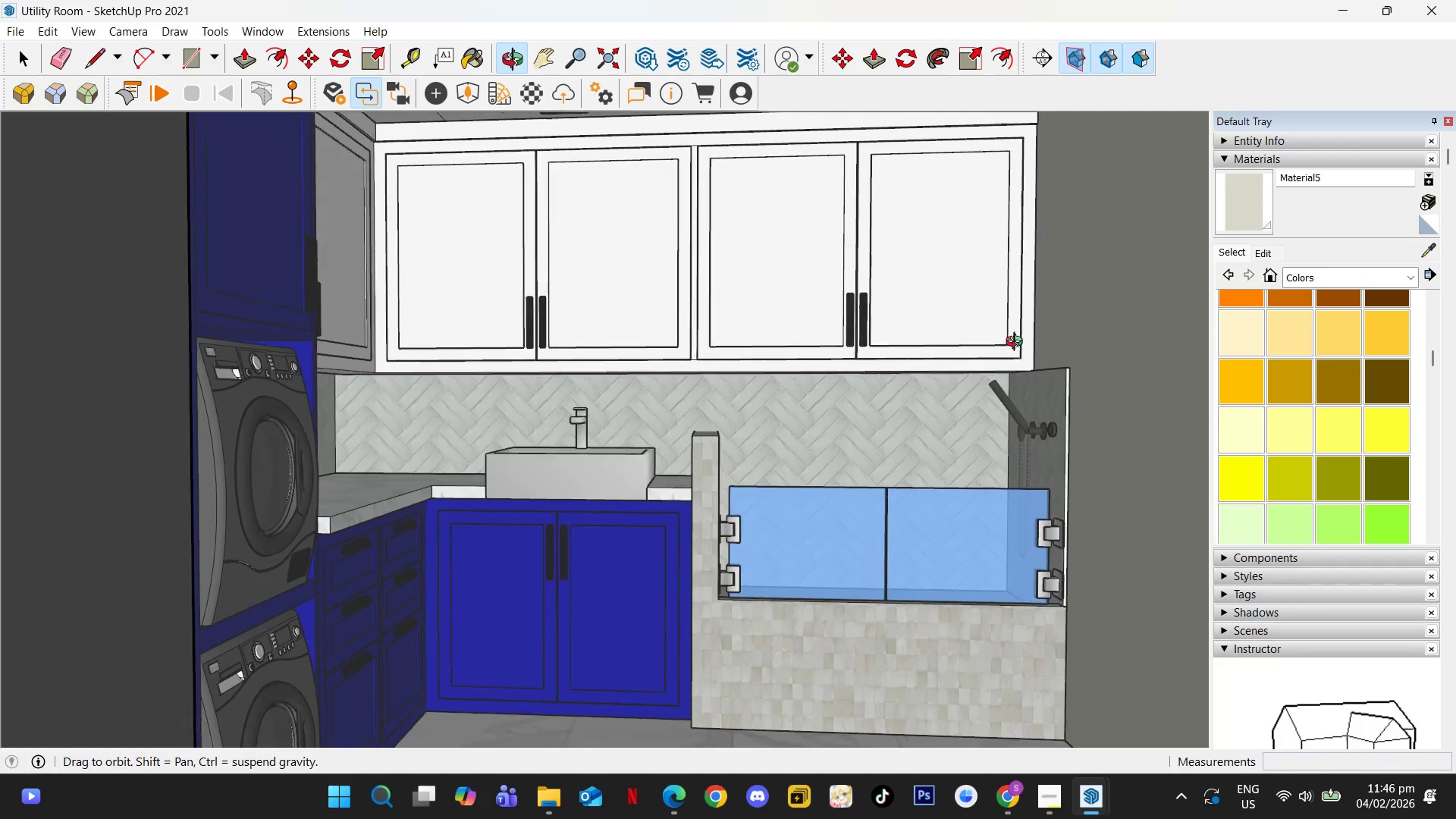 
hold_key(key=ShiftLeft, duration=0.83)
 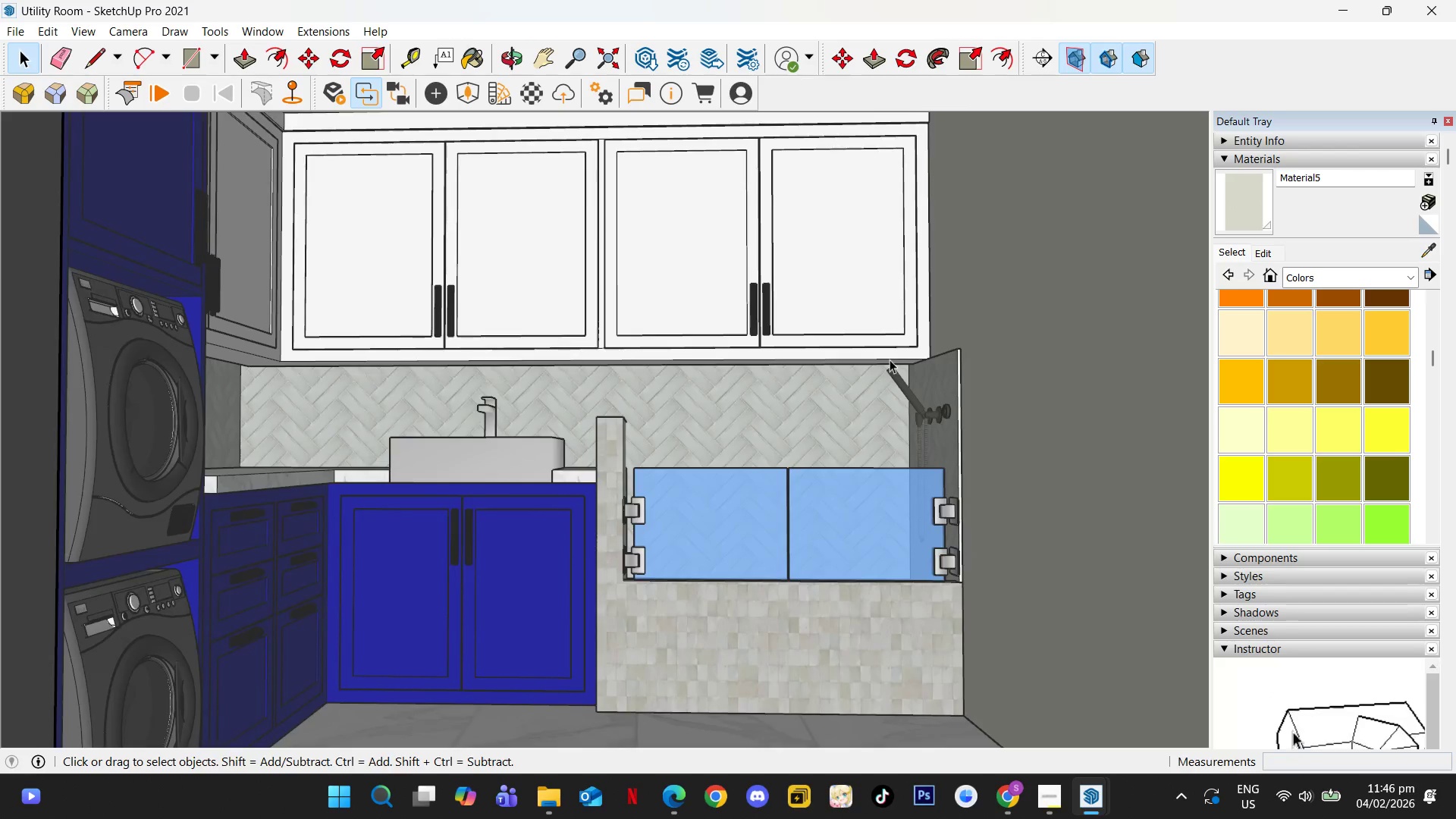 
scroll: coordinate [890, 362], scroll_direction: up, amount: 1.0
 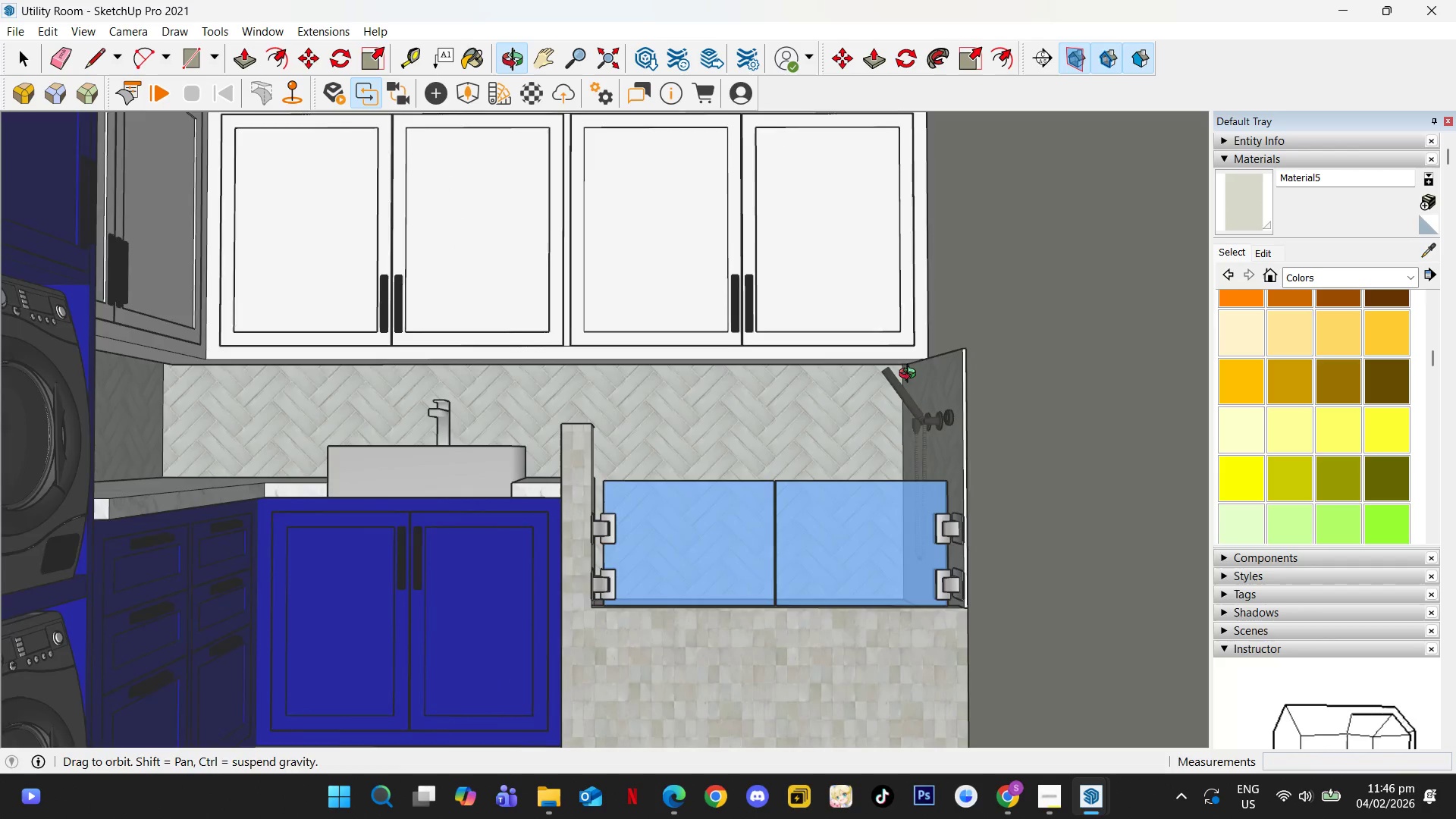 
hold_key(key=ShiftLeft, duration=0.66)
 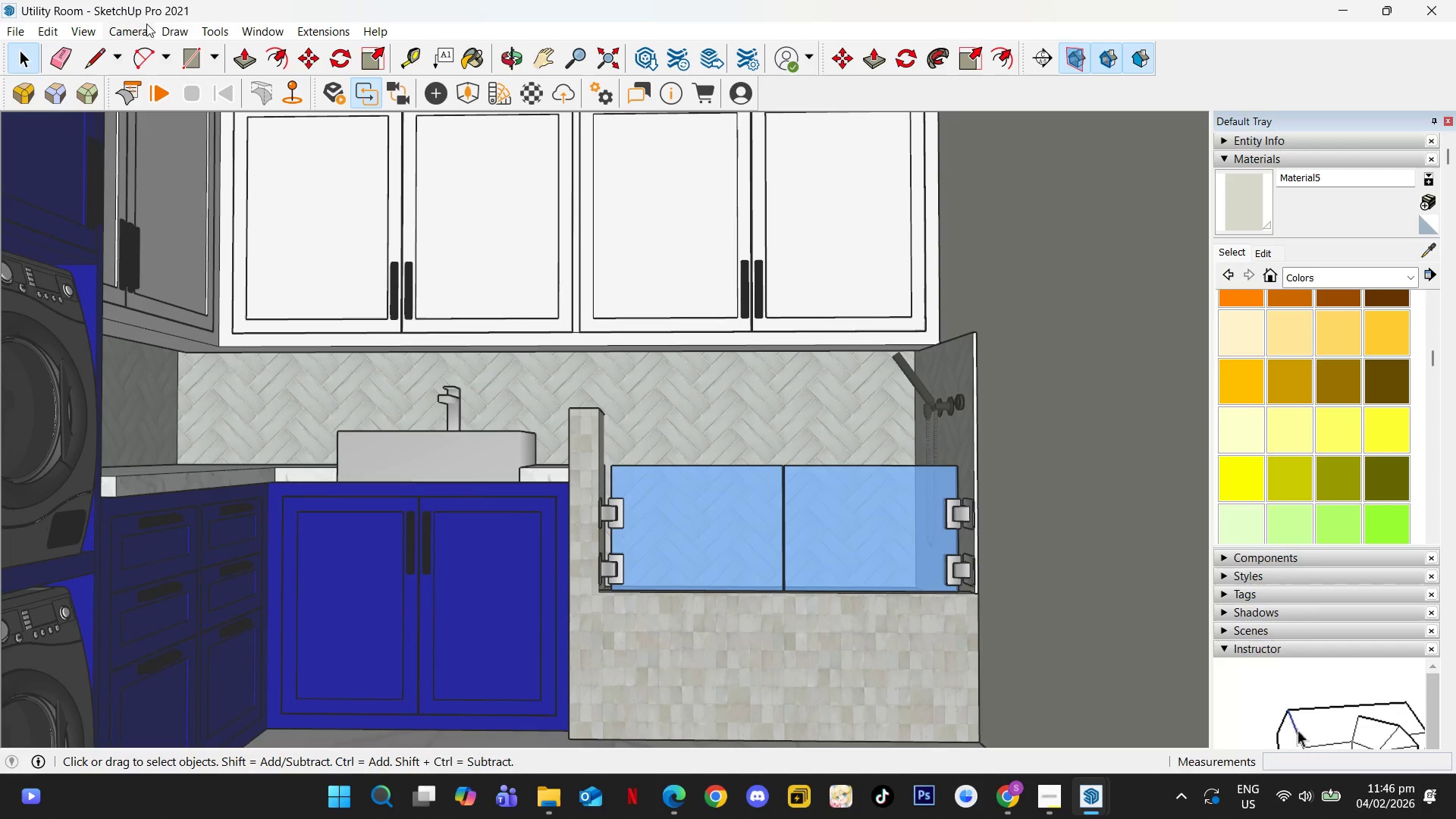 
left_click([146, 32])
 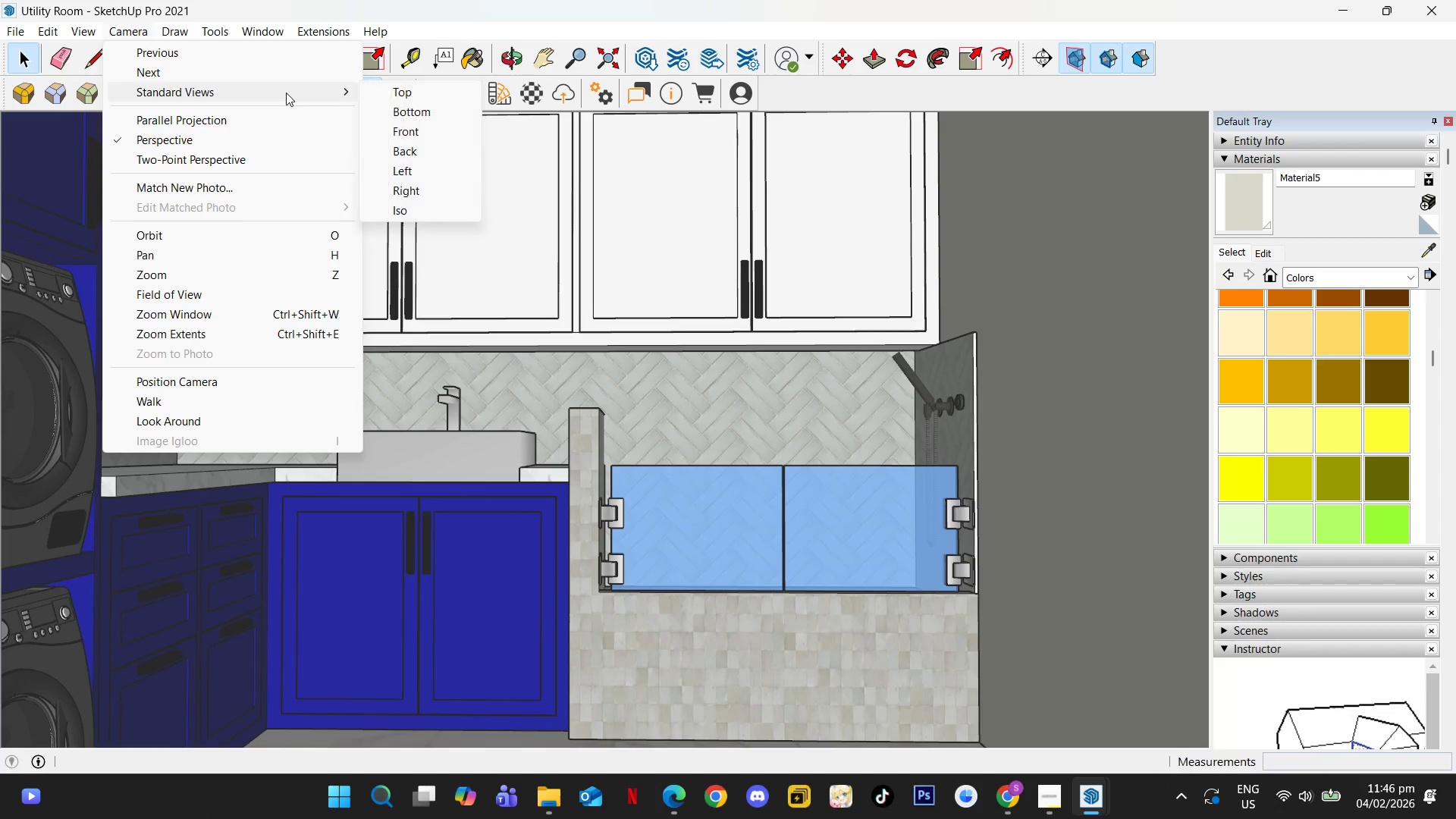 
left_click([400, 131])
 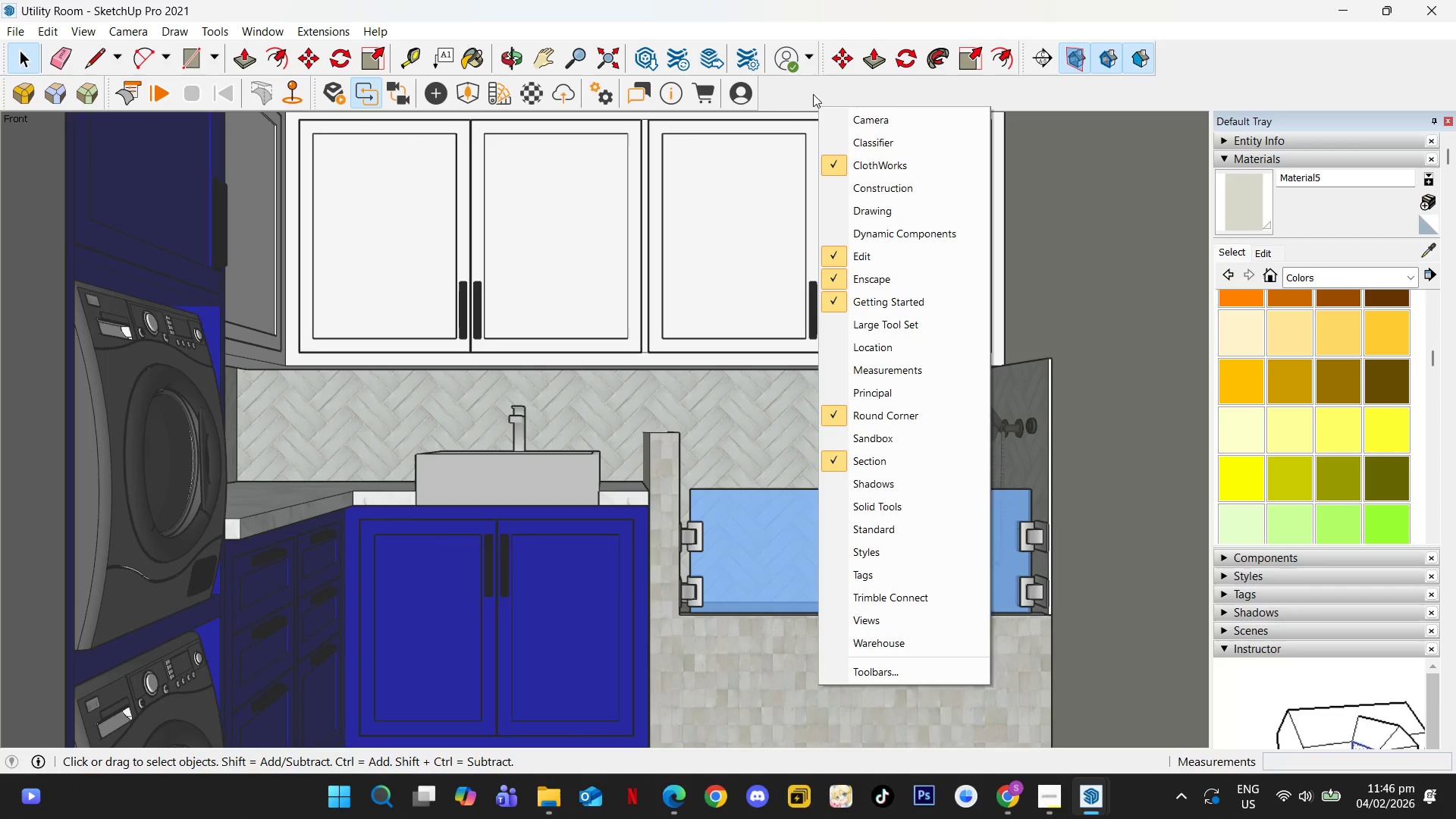 
wait(6.17)
 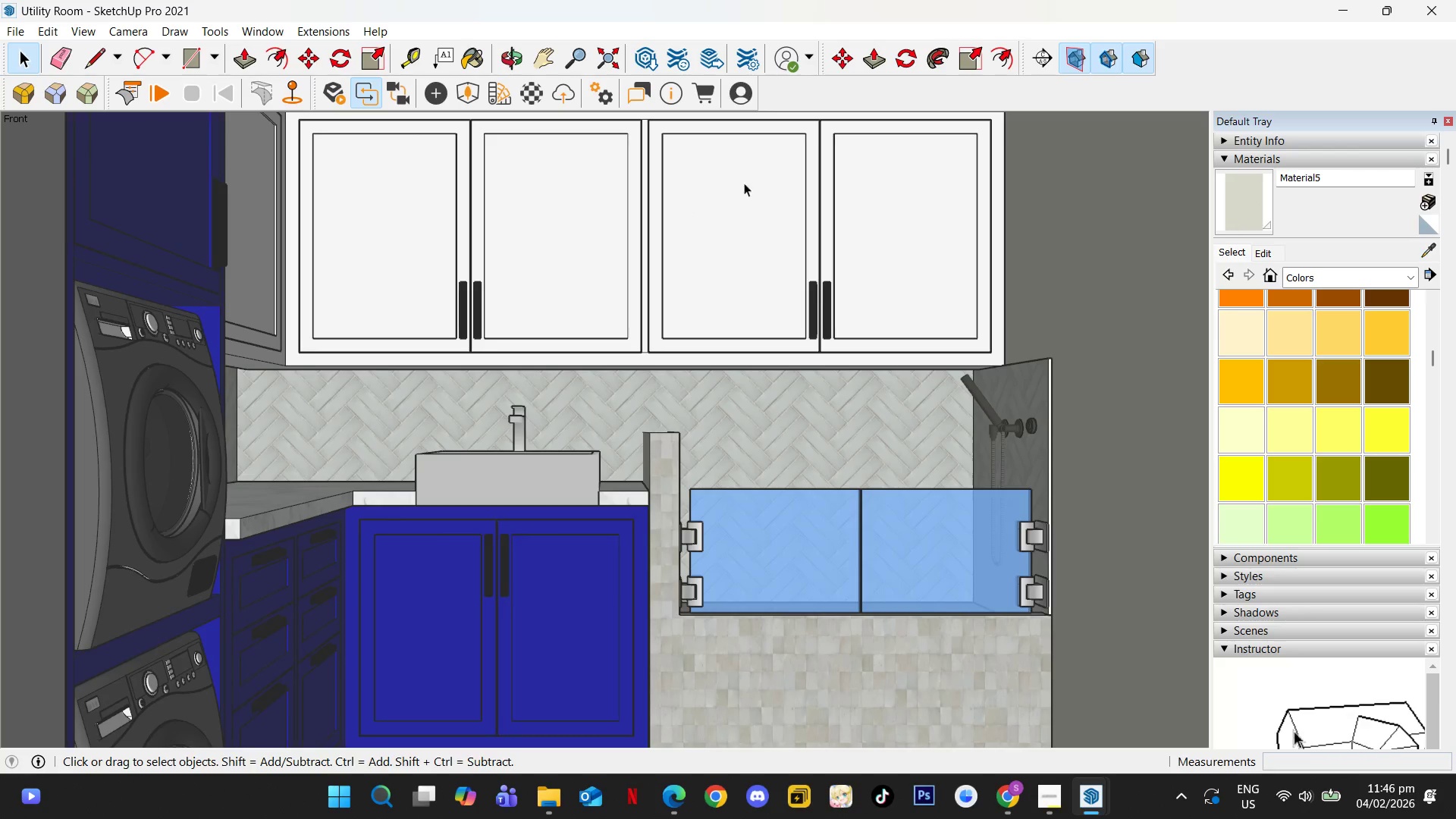 
left_click([142, 33])
 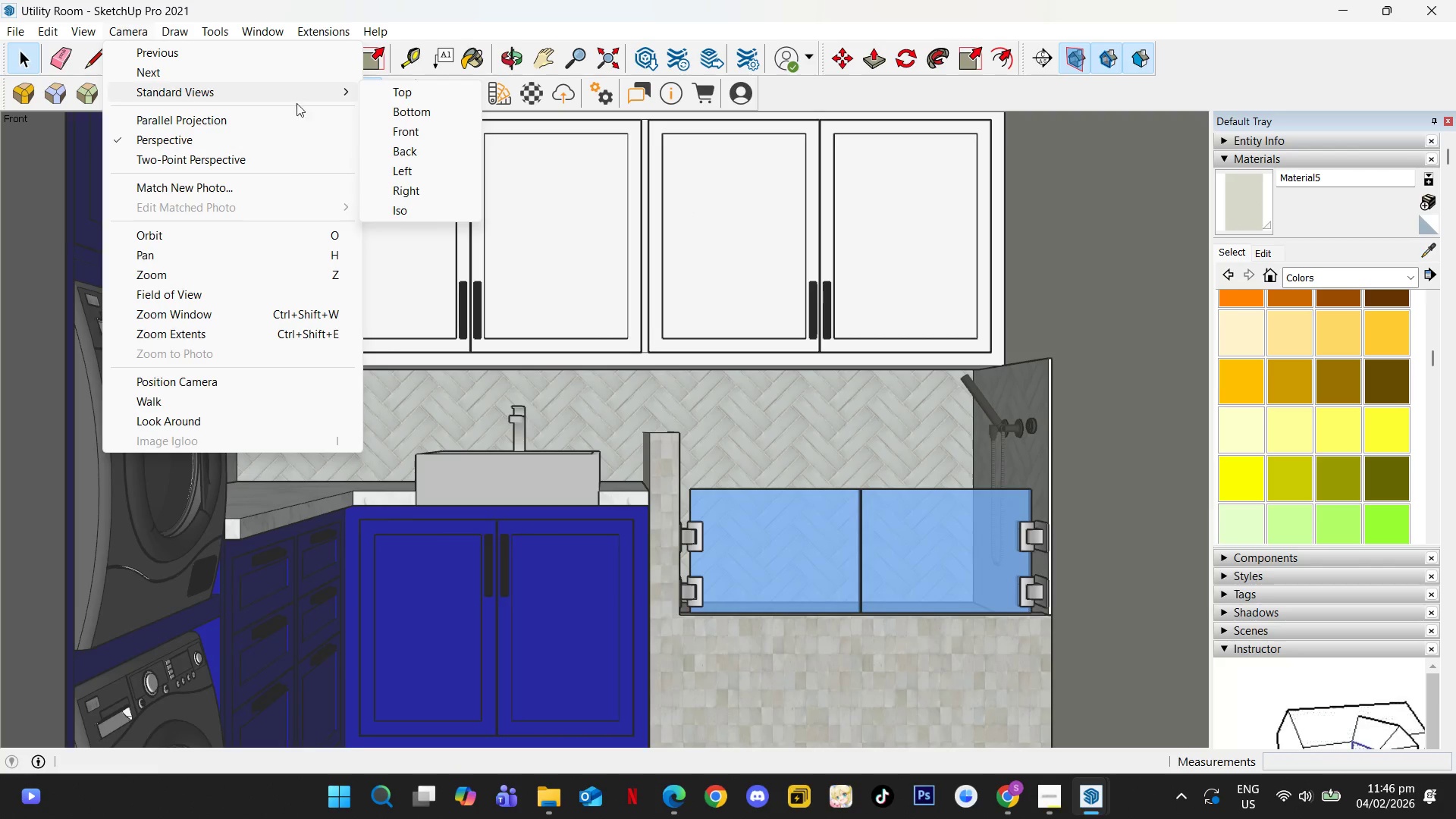 
mouse_move([221, 27])
 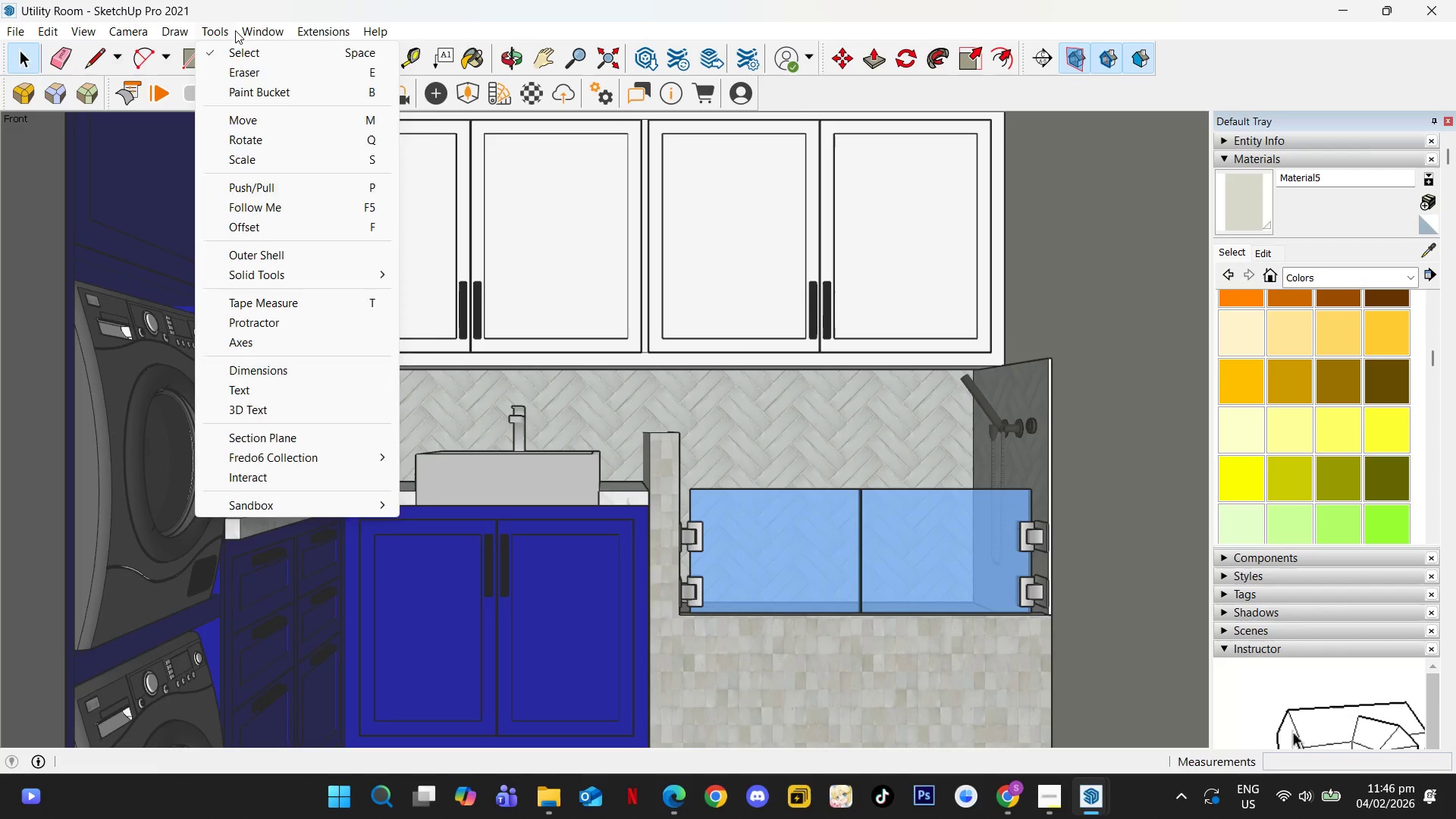 
mouse_move([237, 33])
 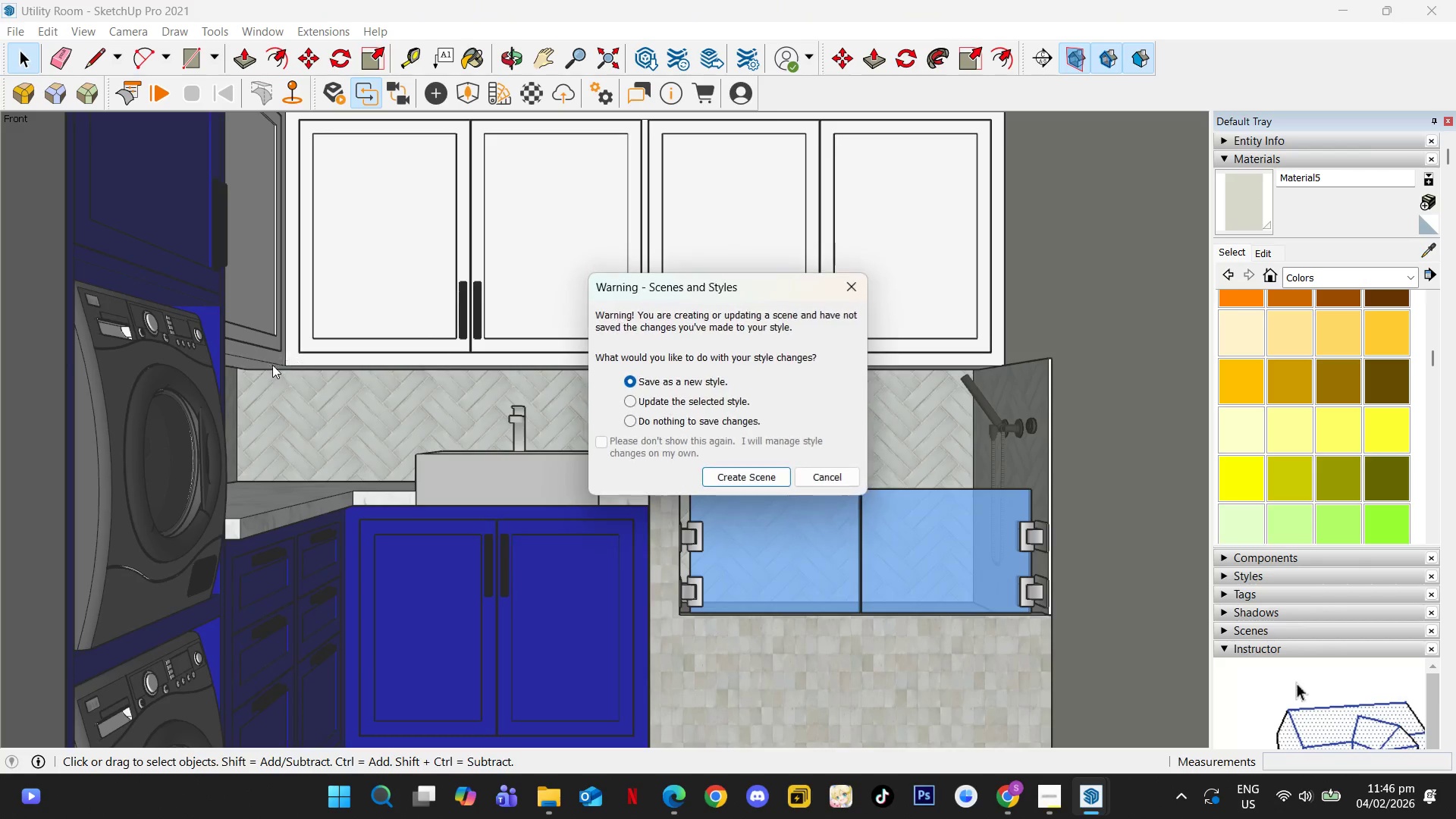 
left_click([775, 477])
 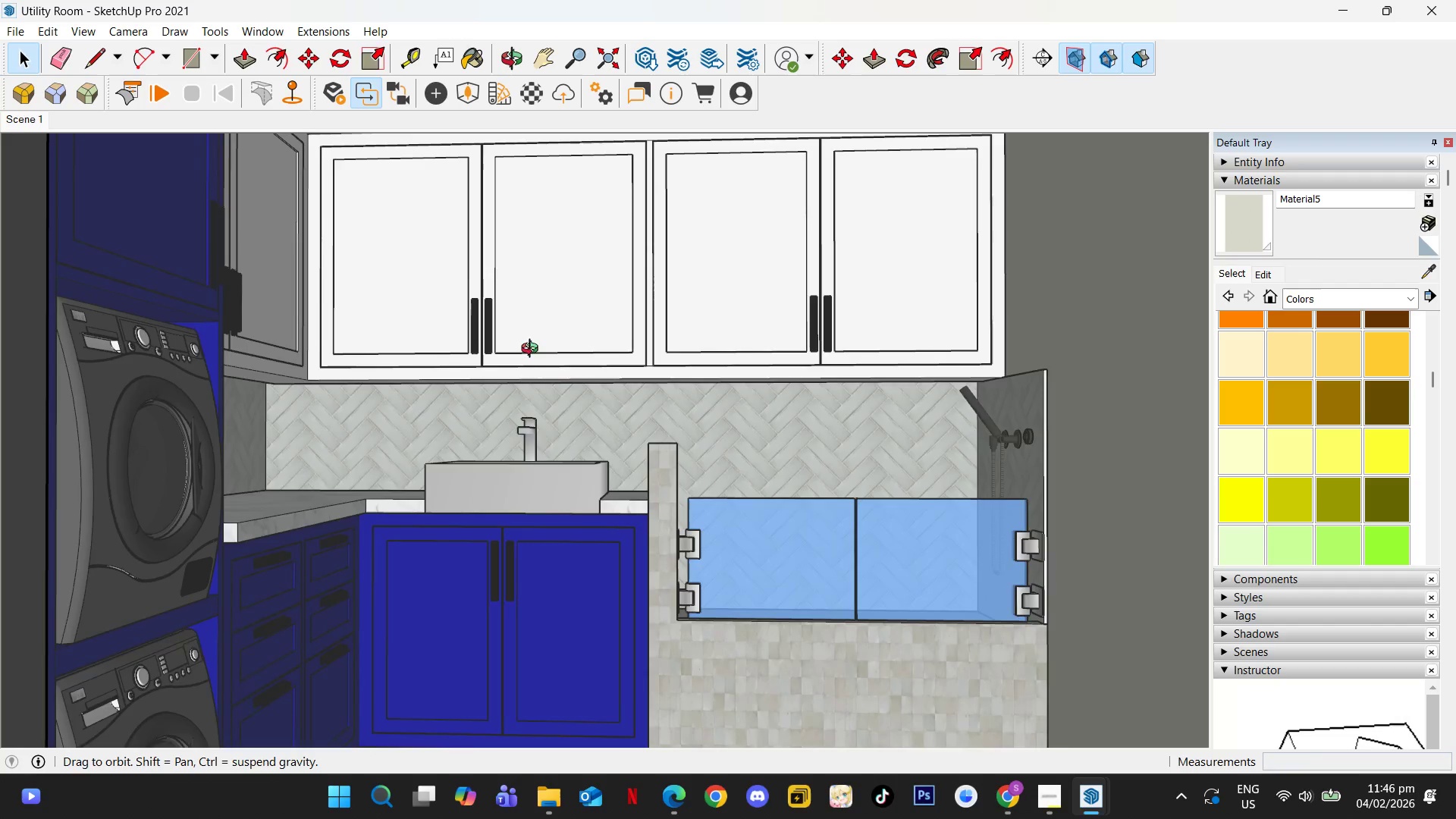 
hold_key(key=ShiftLeft, duration=1.01)
 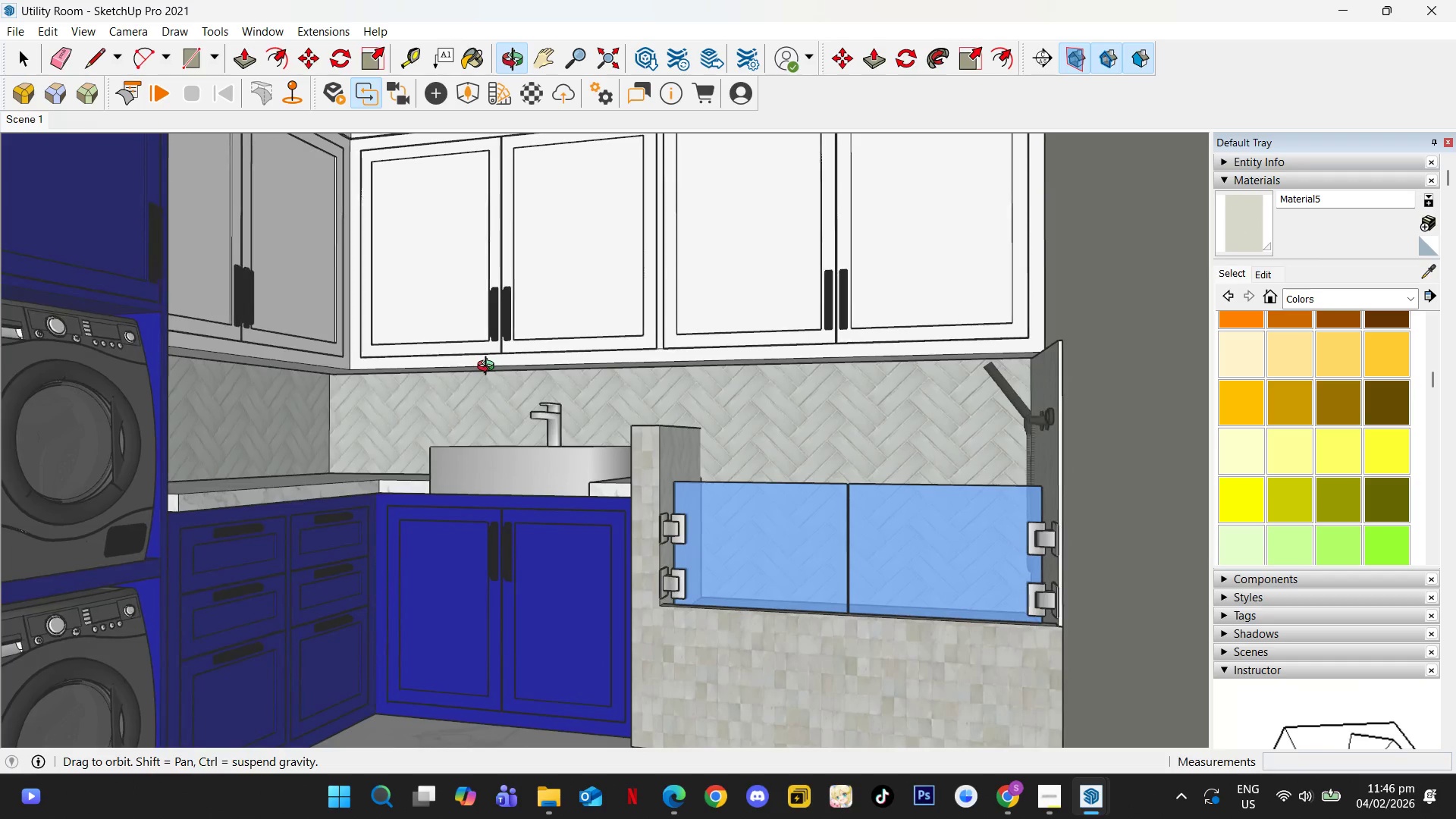 
hold_key(key=ShiftLeft, duration=2.08)
 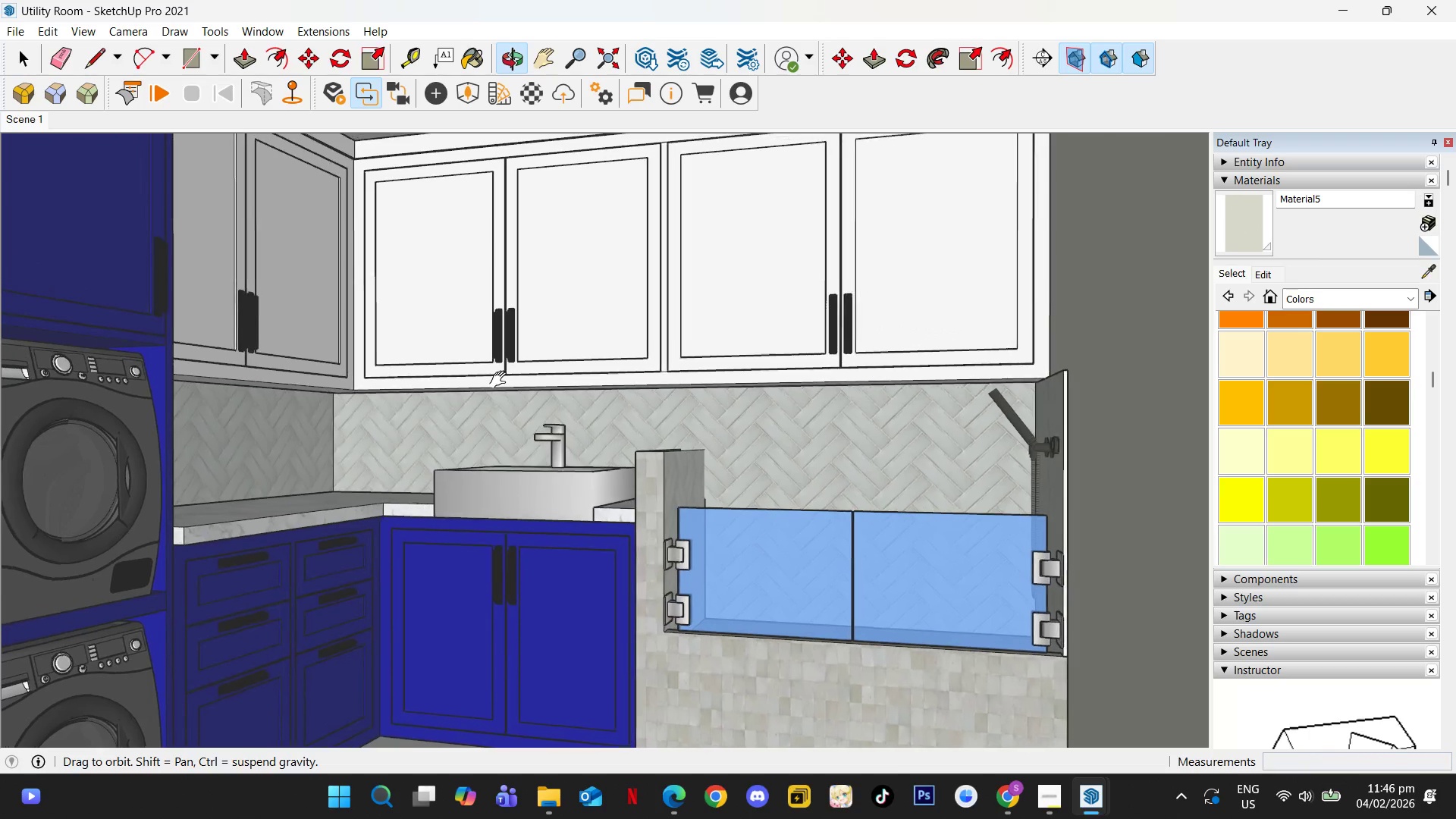 
hold_key(key=ShiftLeft, duration=1.0)
 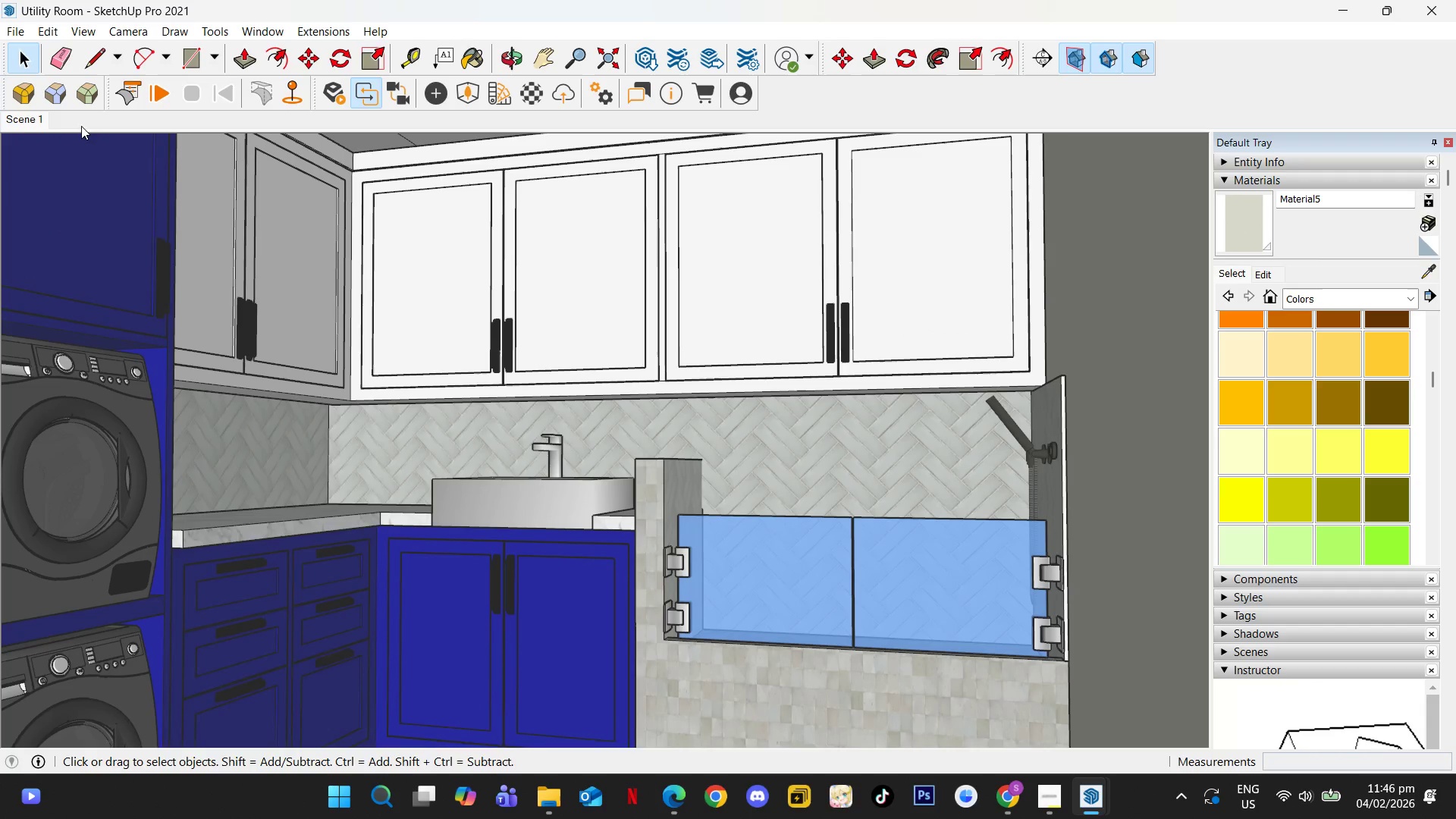 
right_click([30, 118])
 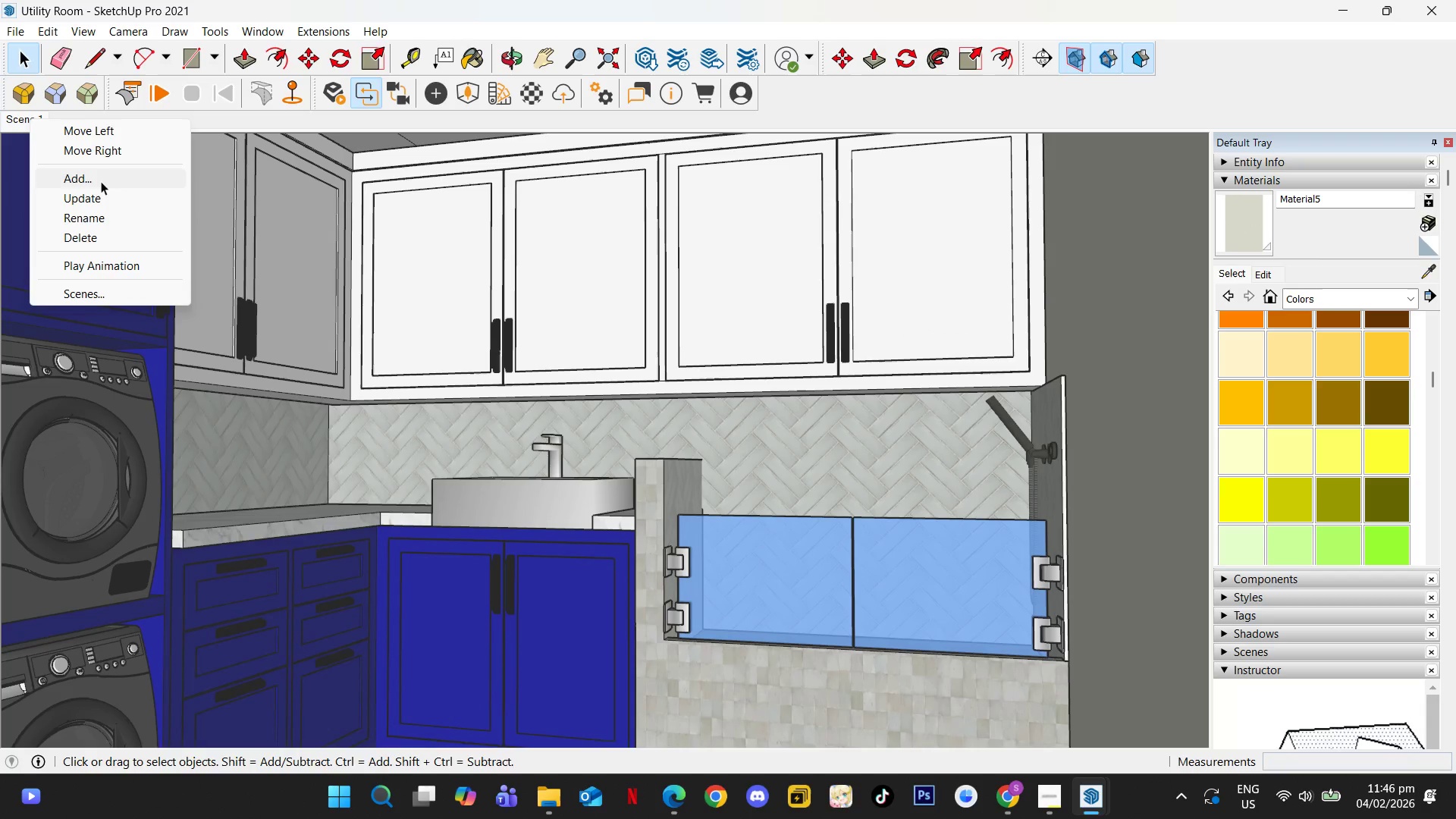 
left_click([100, 181])
 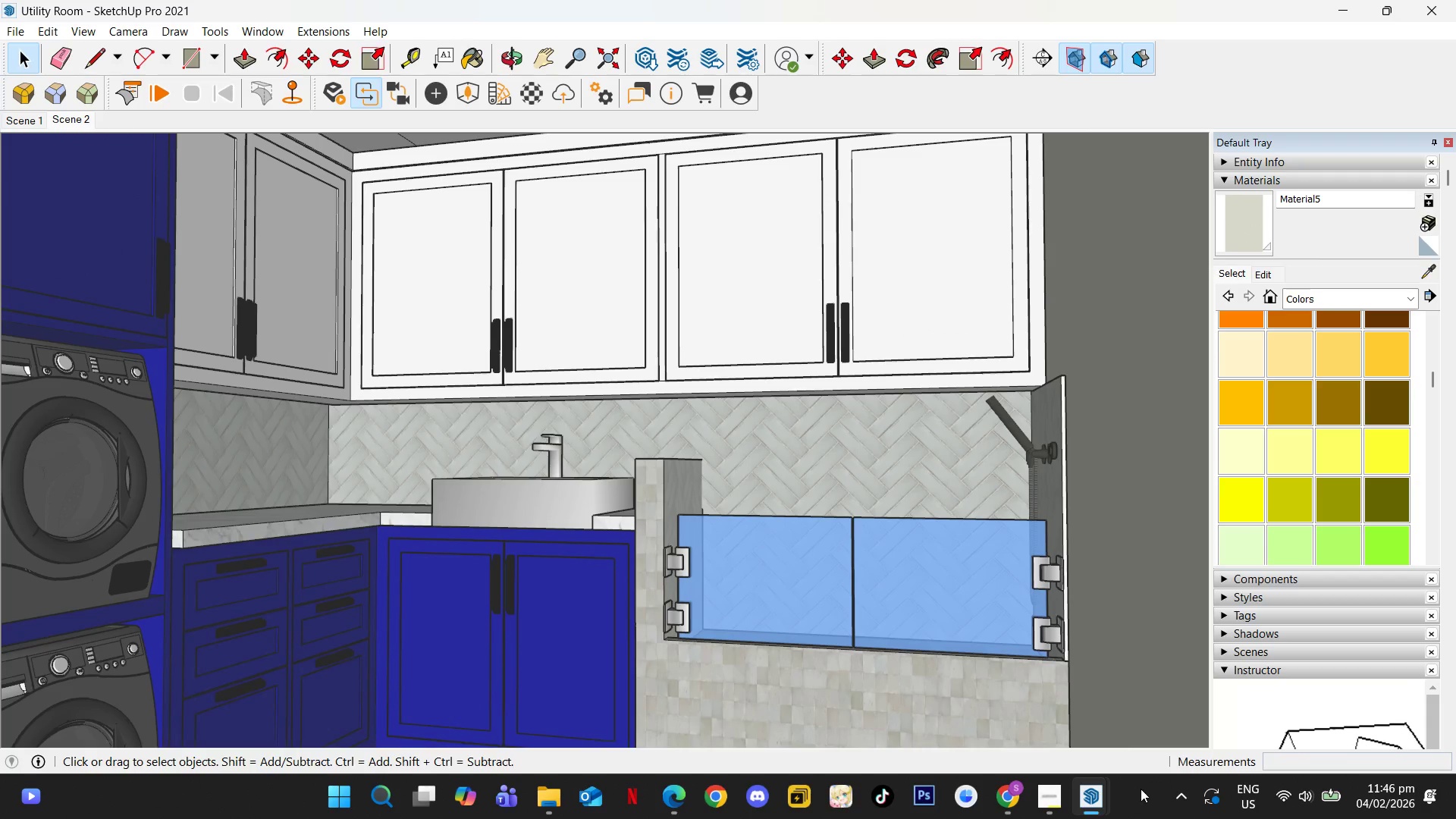 
mouse_move([1080, 807])
 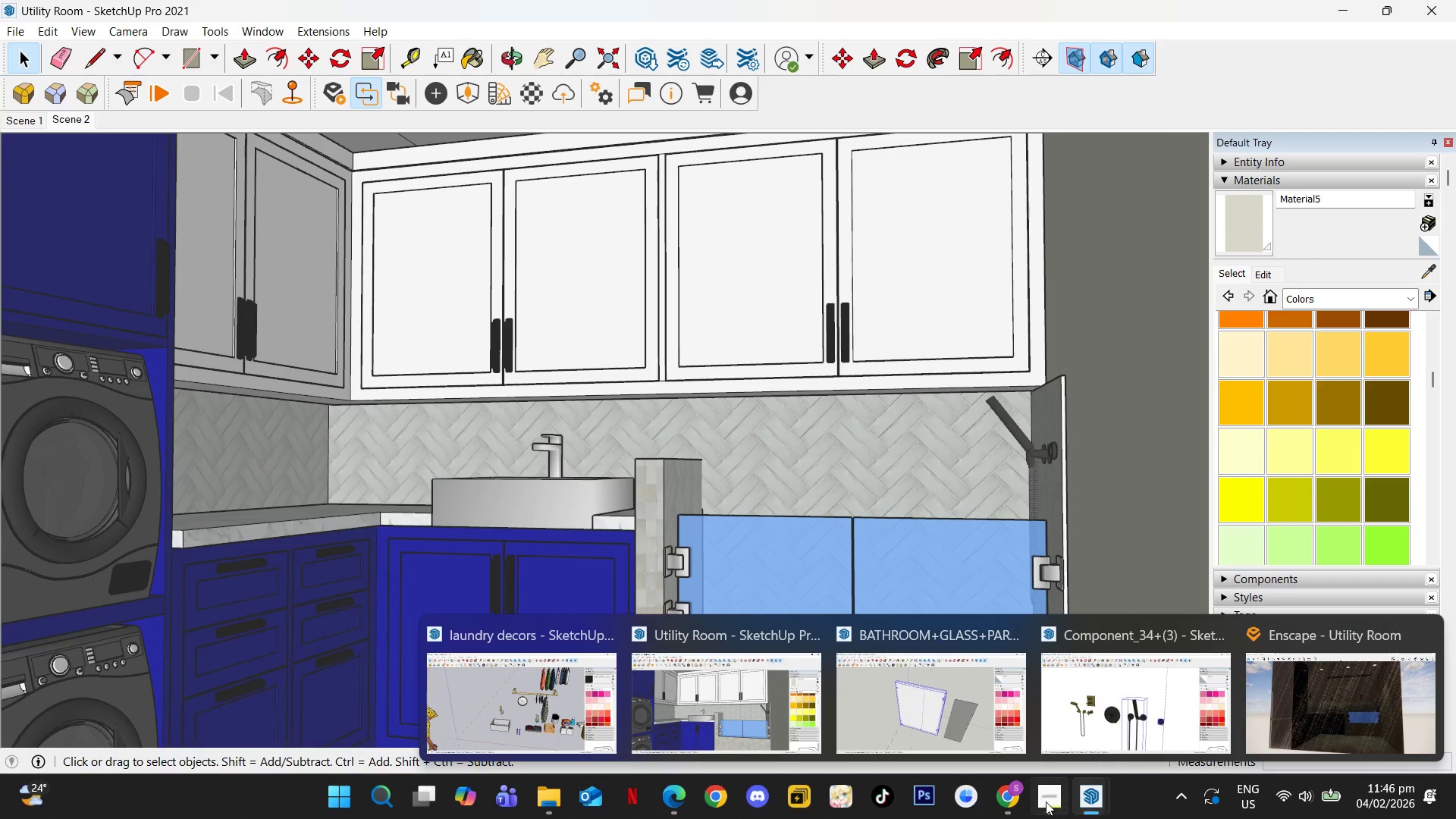 
left_click([1046, 802])